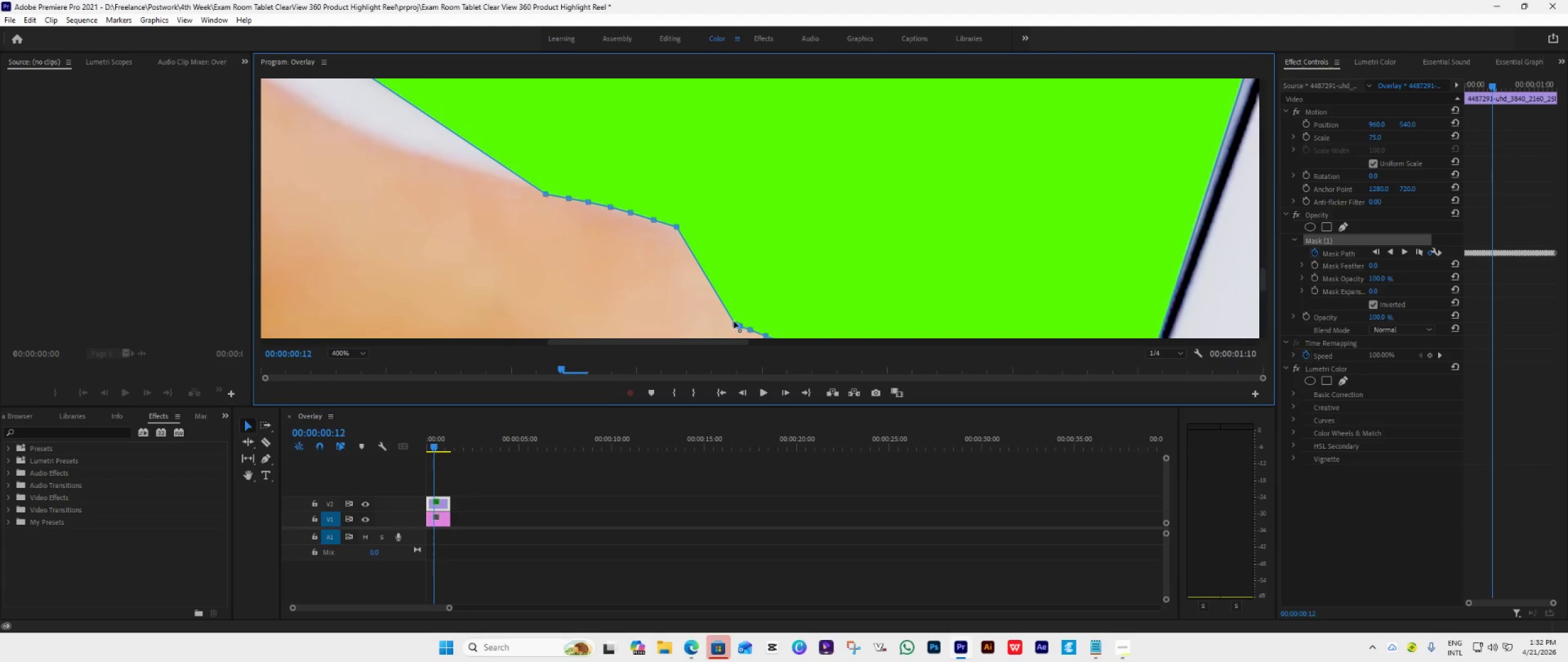 
left_click_drag(start_coordinate=[741, 326], to_coordinate=[815, 240])
 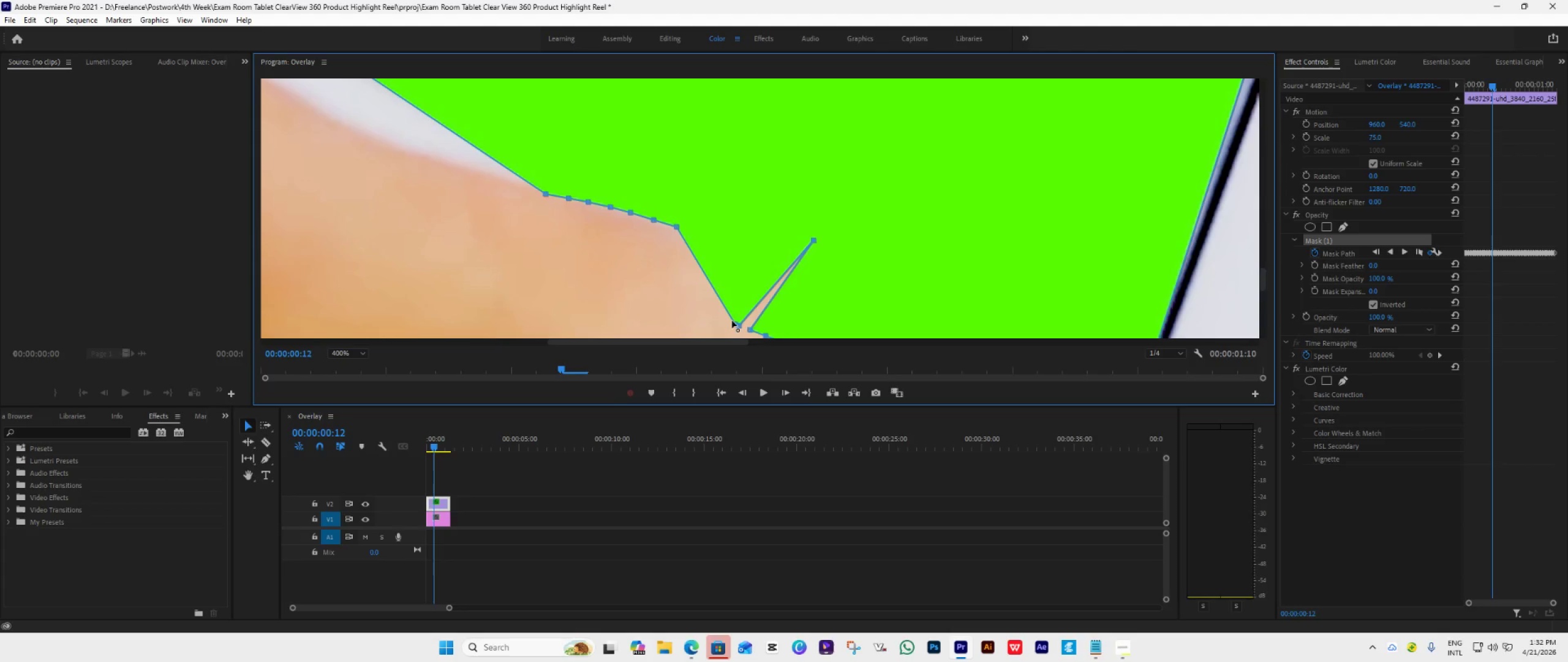 
left_click_drag(start_coordinate=[734, 321], to_coordinate=[752, 216])
 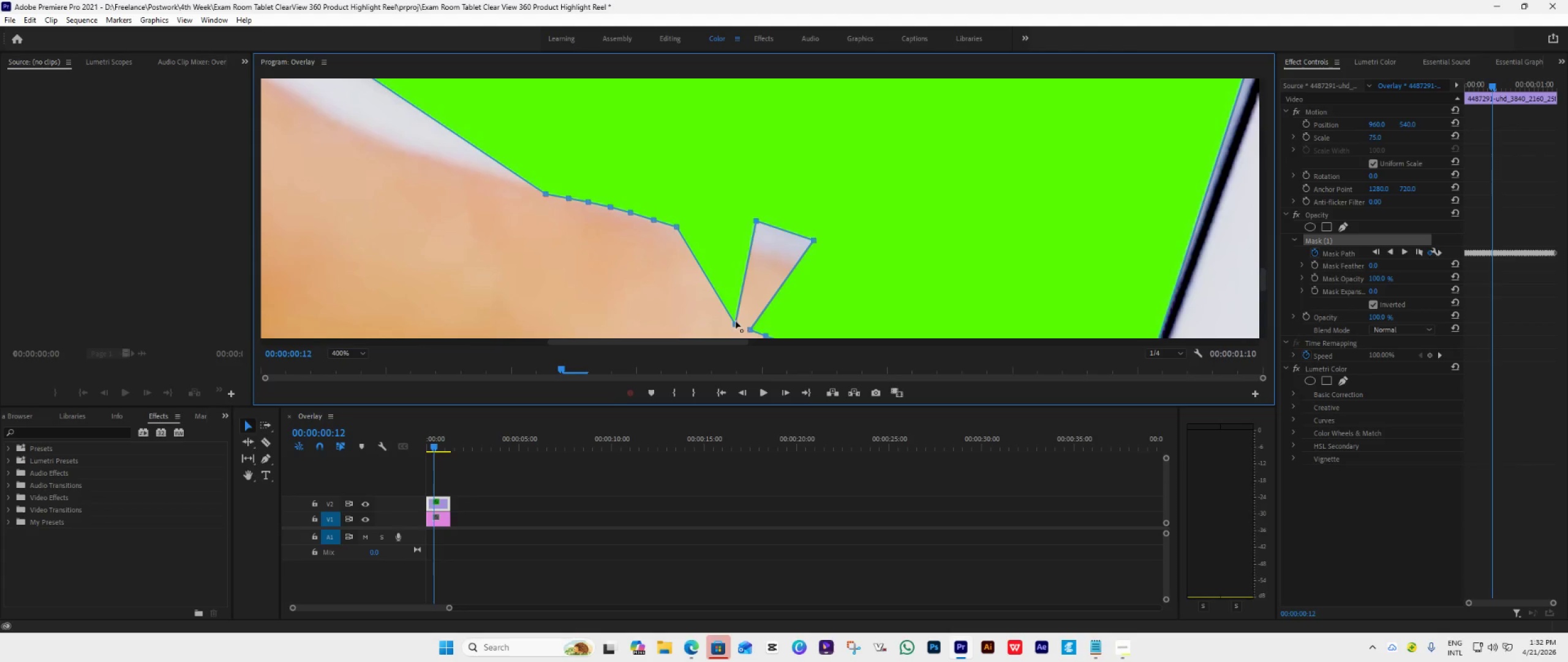 
left_click_drag(start_coordinate=[736, 323], to_coordinate=[703, 232])
 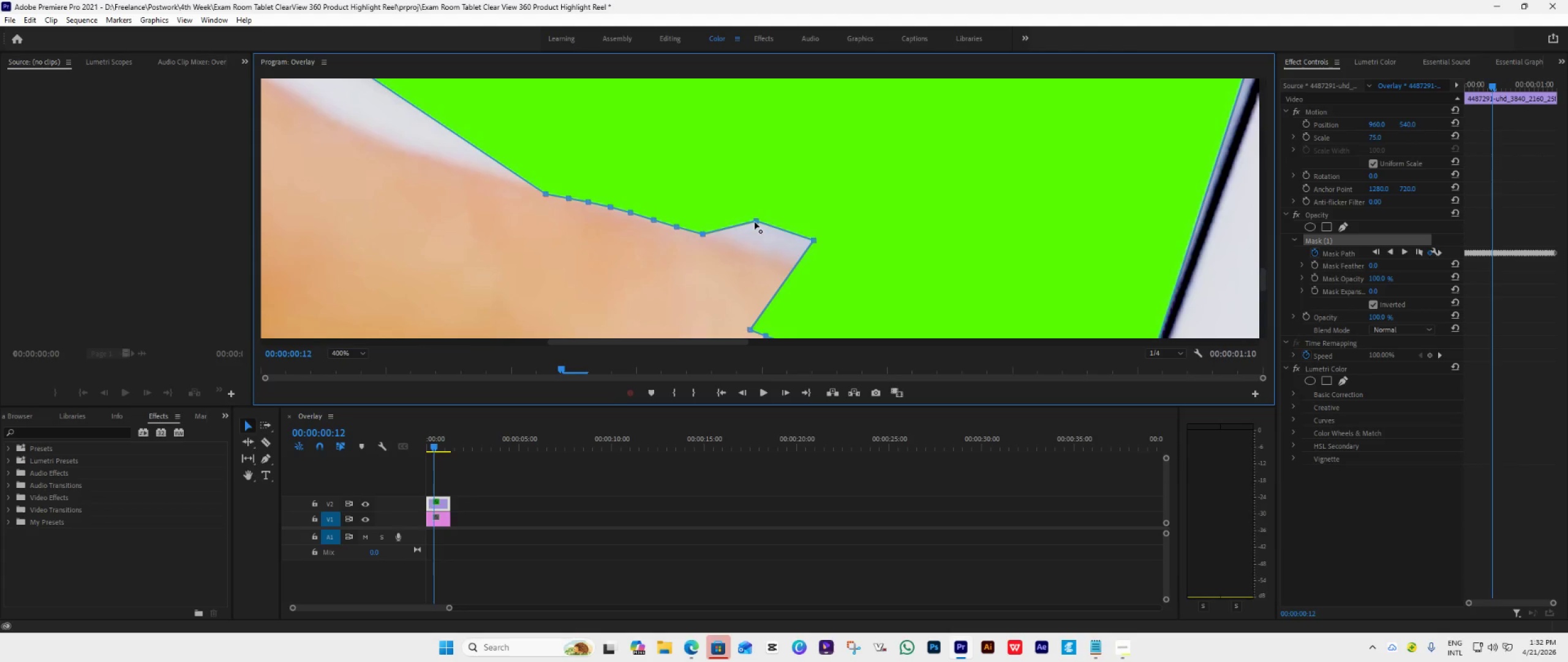 
left_click_drag(start_coordinate=[755, 221], to_coordinate=[728, 242])
 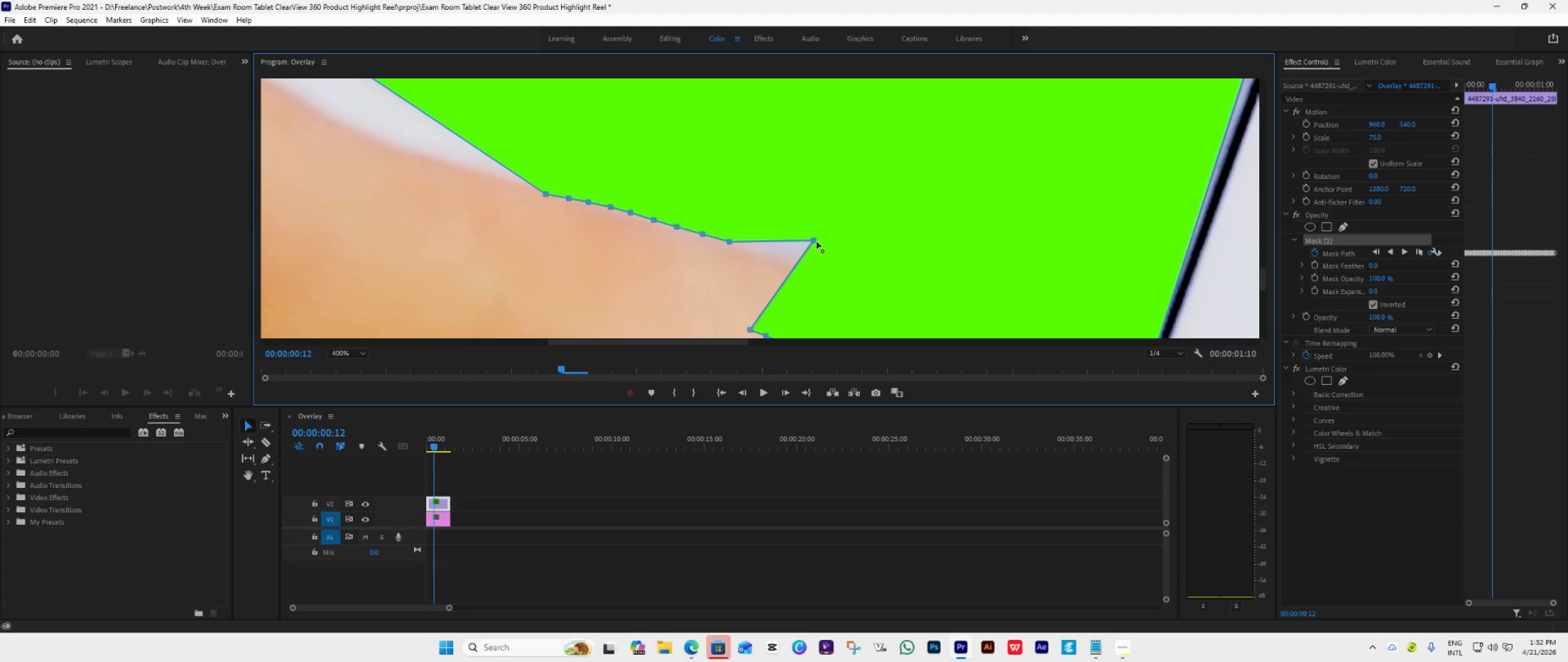 
left_click_drag(start_coordinate=[814, 238], to_coordinate=[758, 253])
 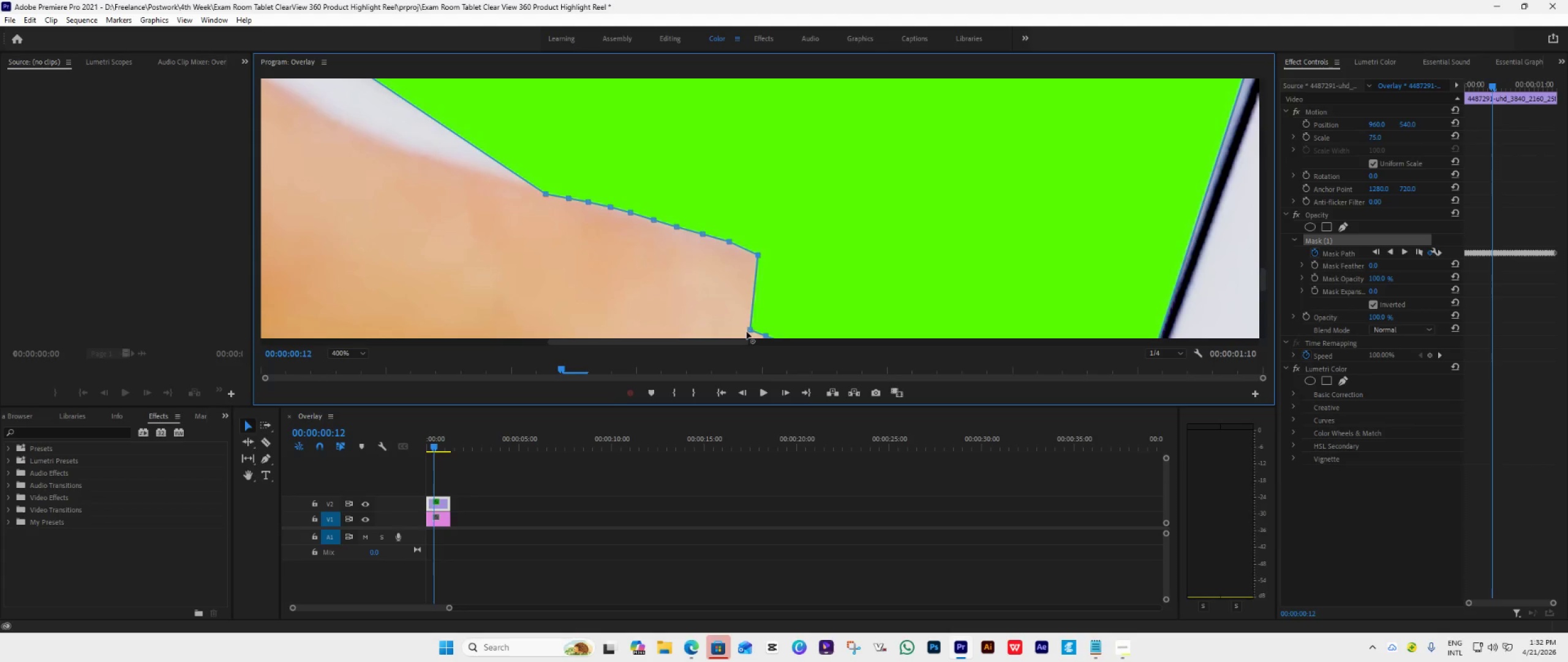 
left_click_drag(start_coordinate=[750, 327], to_coordinate=[785, 262])
 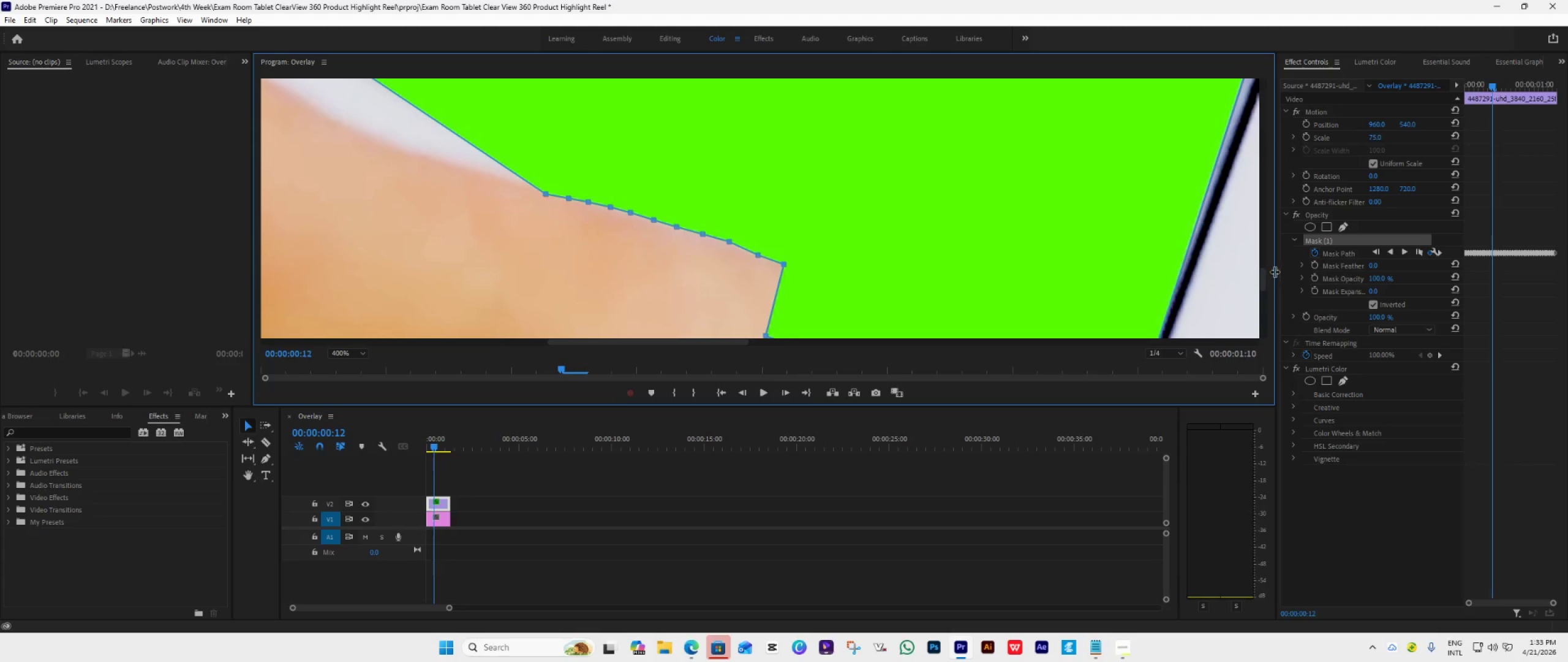 
left_click_drag(start_coordinate=[1264, 281], to_coordinate=[1264, 290])
 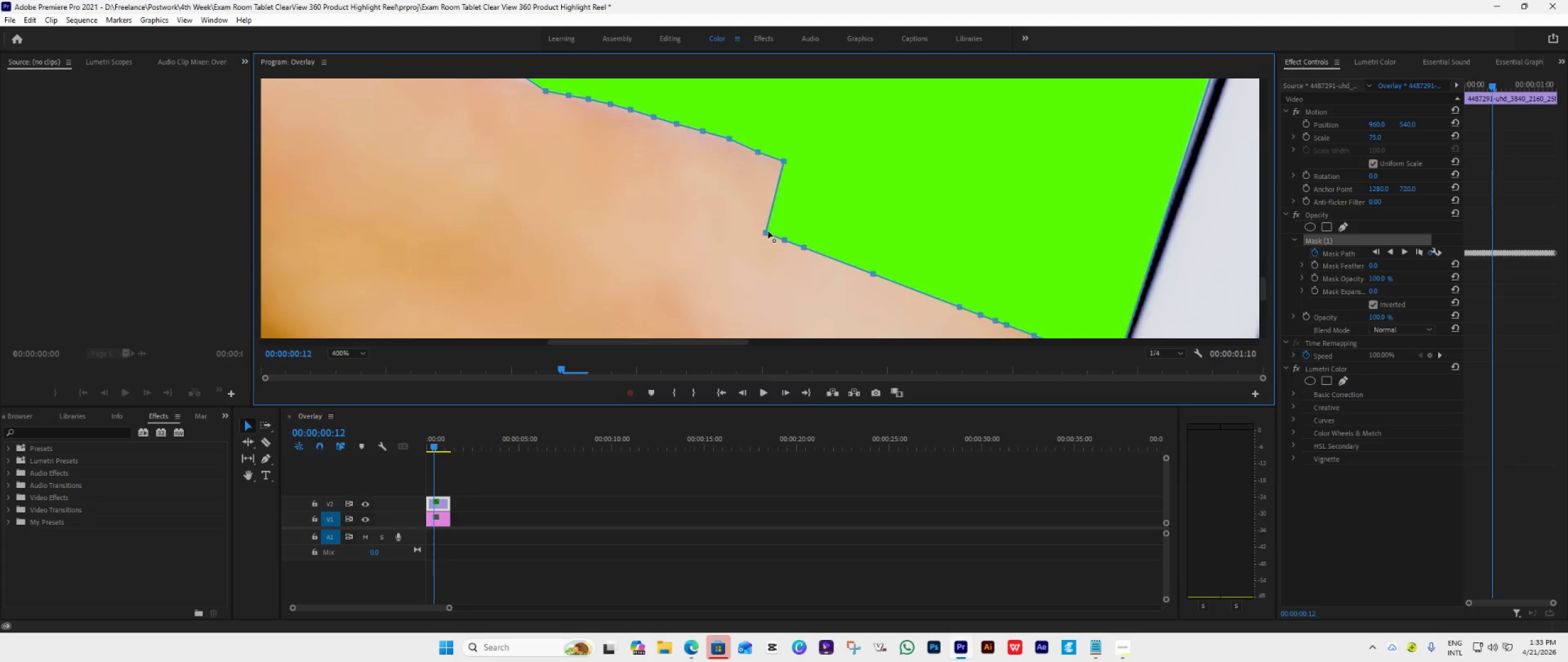 
left_click_drag(start_coordinate=[764, 233], to_coordinate=[805, 169])
 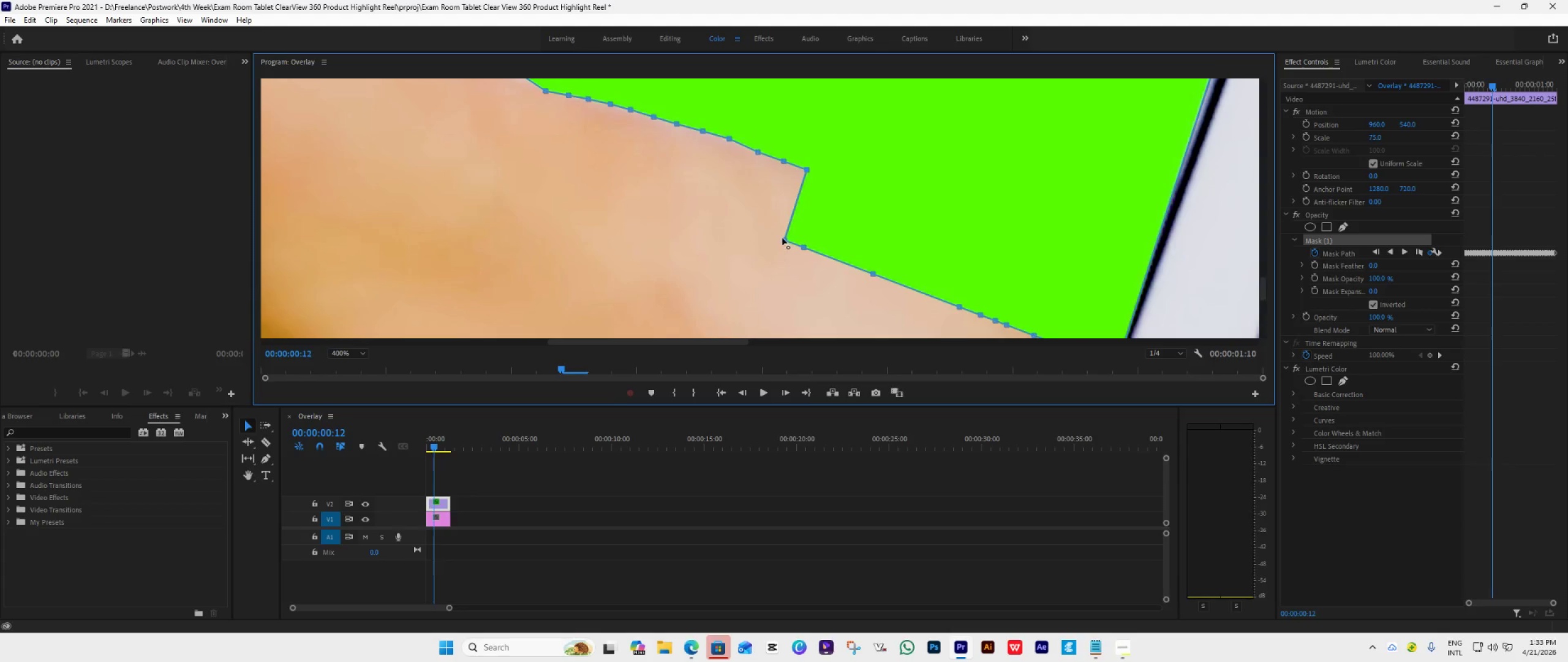 
left_click_drag(start_coordinate=[782, 238], to_coordinate=[825, 174])
 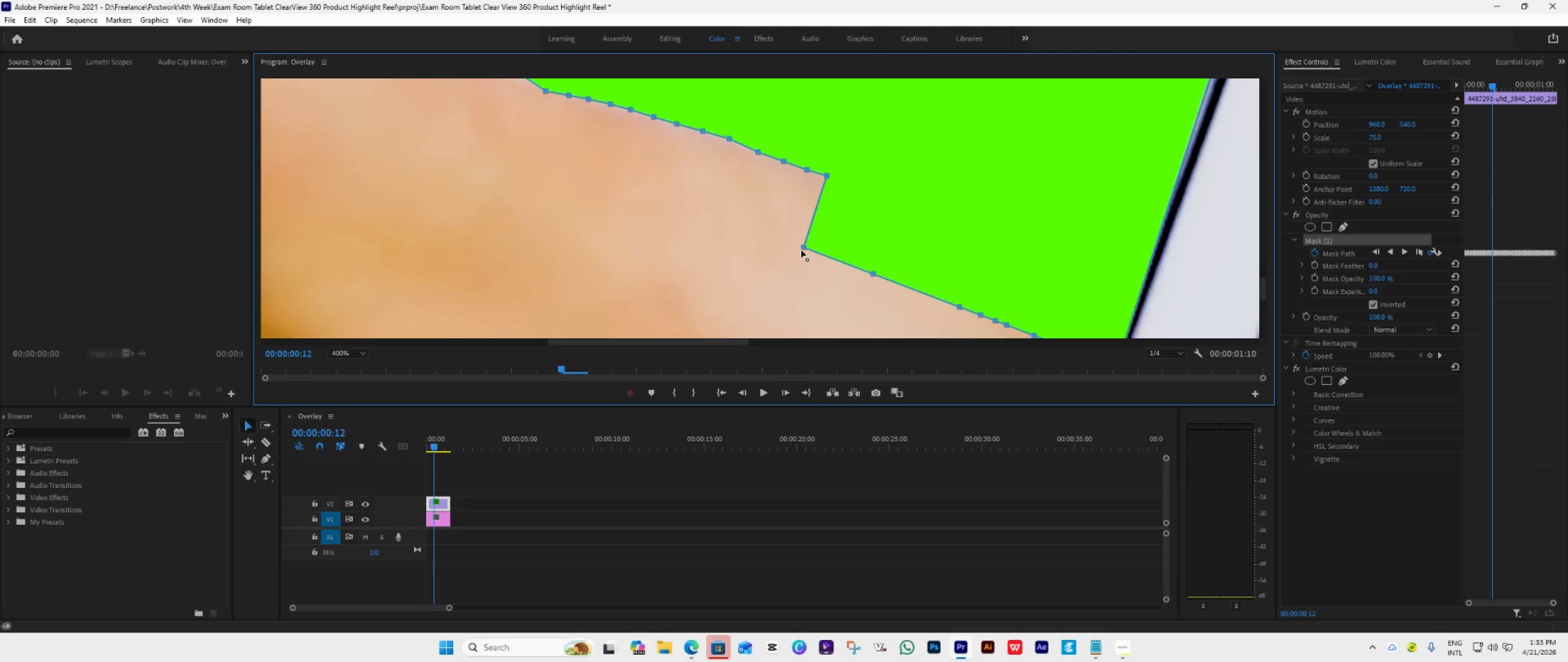 
left_click_drag(start_coordinate=[804, 247], to_coordinate=[848, 184])
 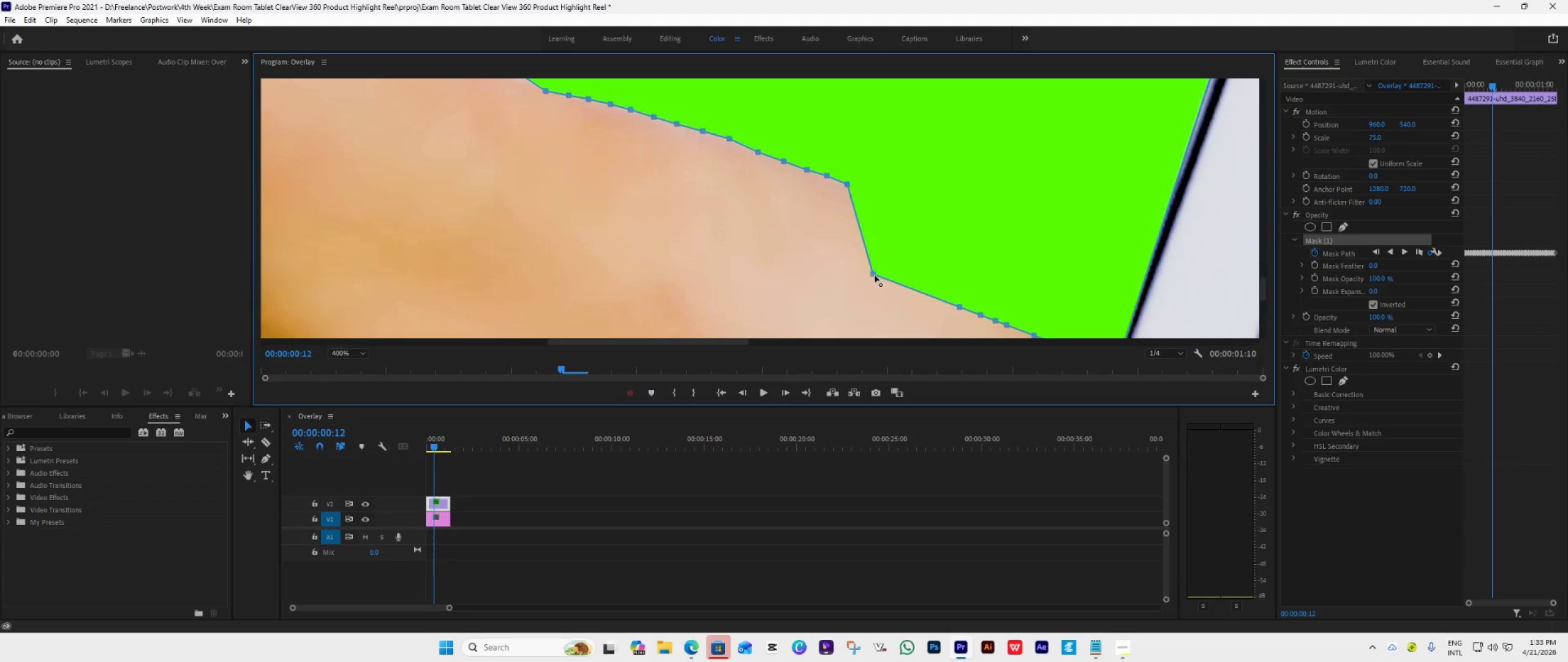 
left_click_drag(start_coordinate=[875, 275], to_coordinate=[867, 192])
 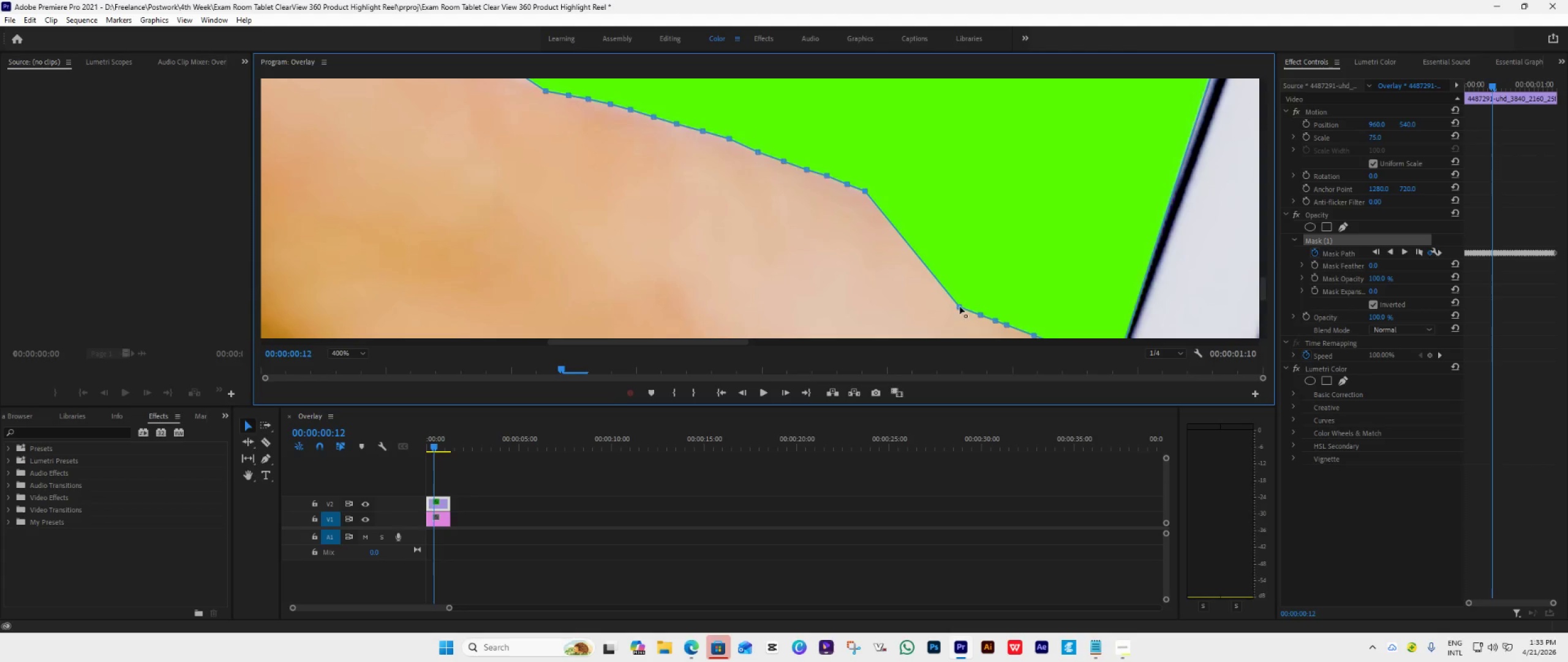 
left_click_drag(start_coordinate=[961, 308], to_coordinate=[884, 200])
 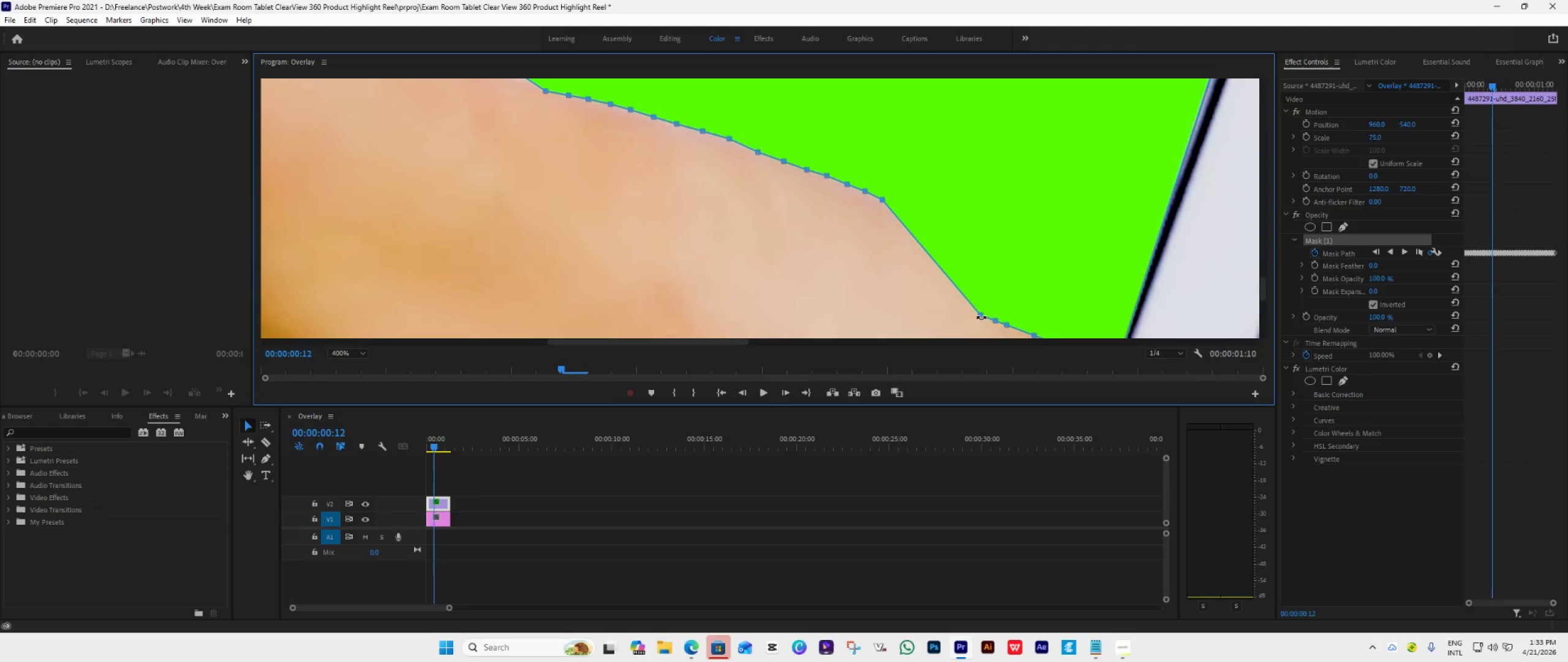 
left_click_drag(start_coordinate=[978, 316], to_coordinate=[901, 211])
 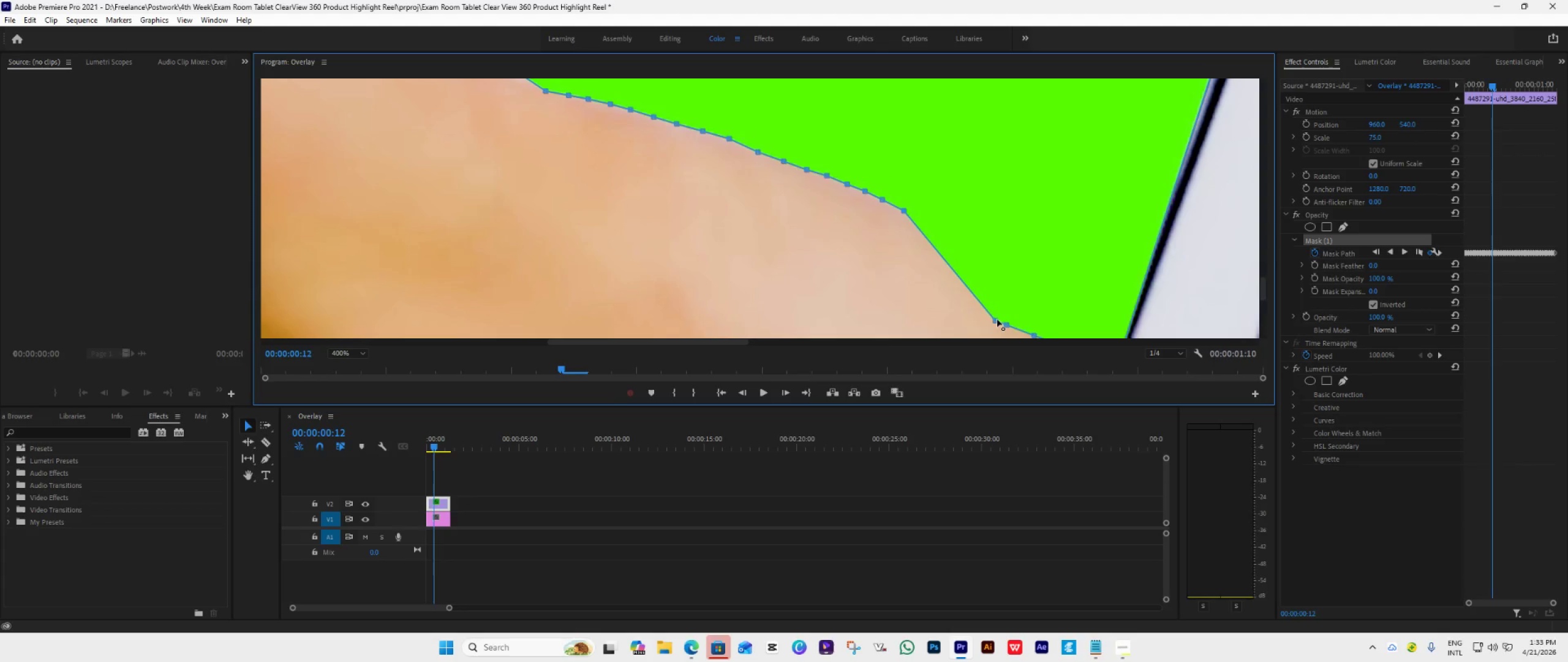 
left_click_drag(start_coordinate=[996, 320], to_coordinate=[921, 219])
 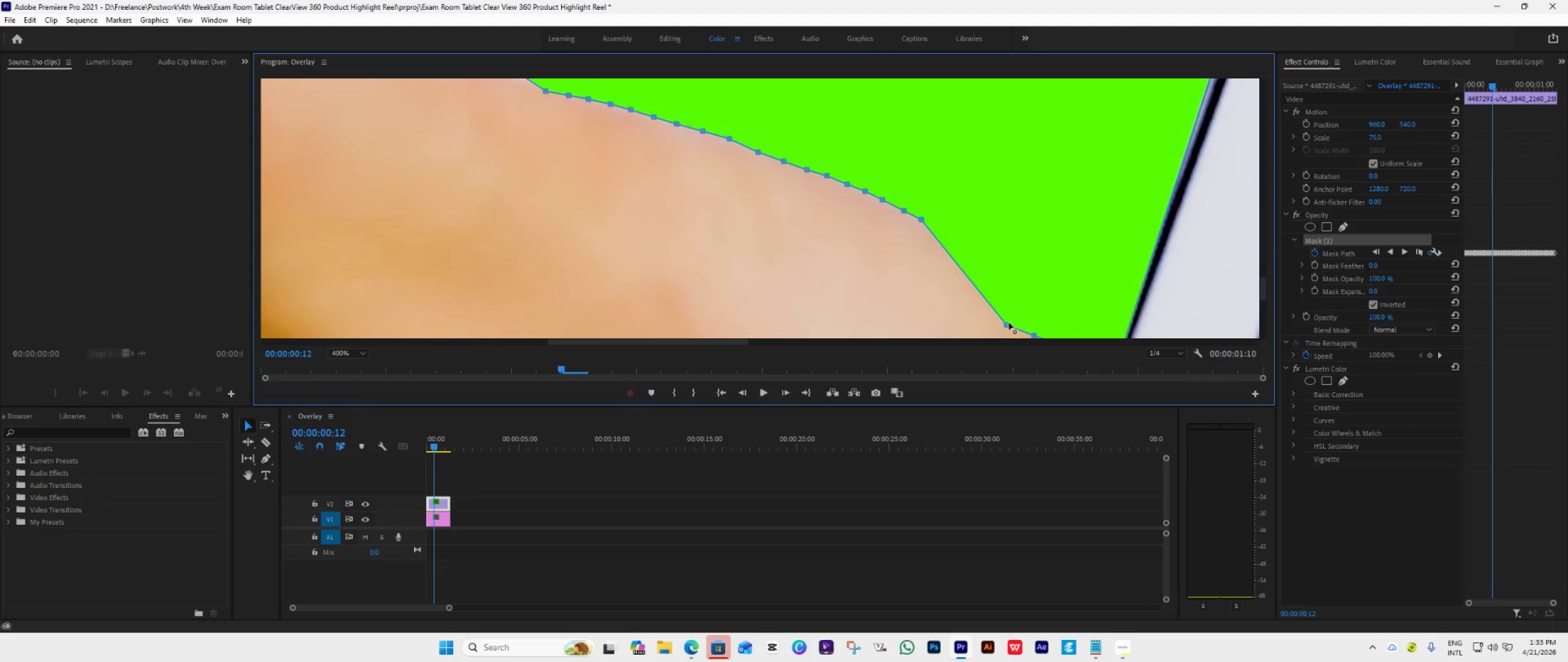 
left_click_drag(start_coordinate=[1008, 324], to_coordinate=[941, 233])
 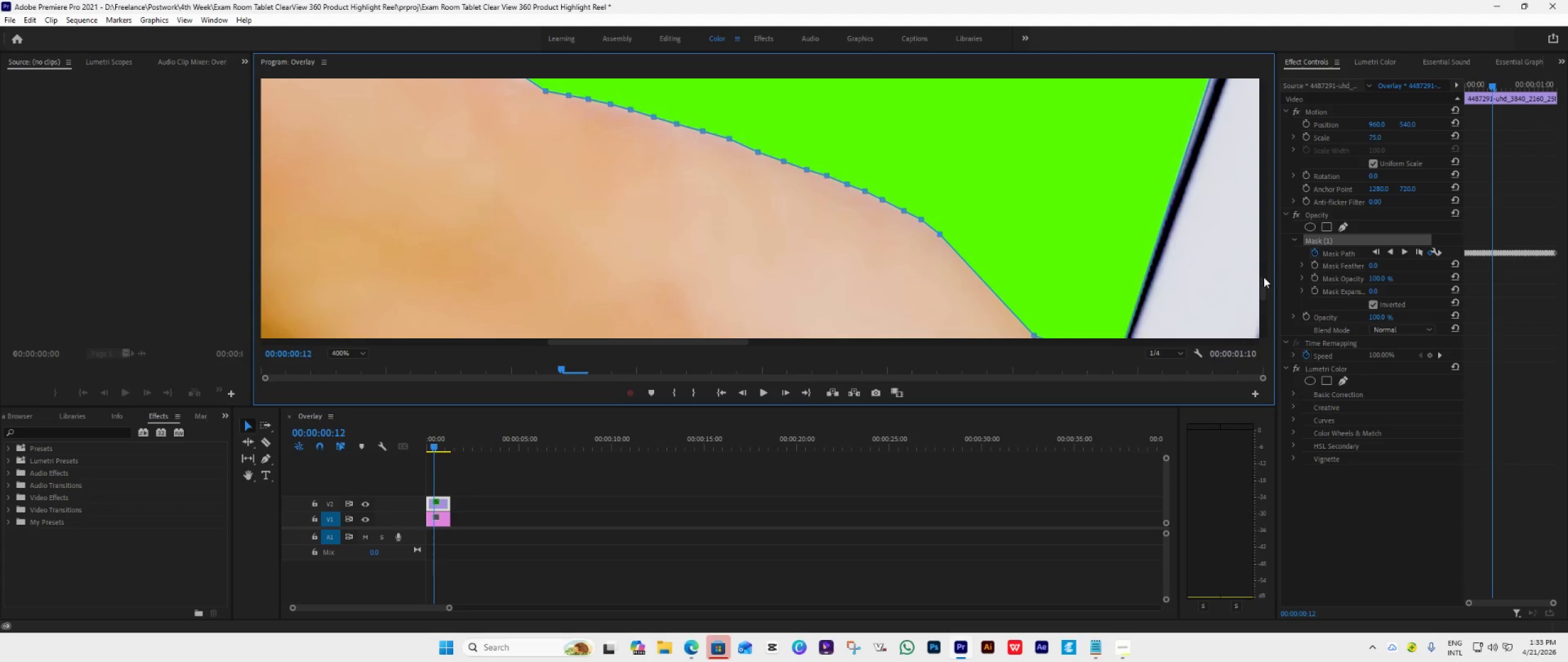 
left_click_drag(start_coordinate=[1263, 285], to_coordinate=[1269, 265])
 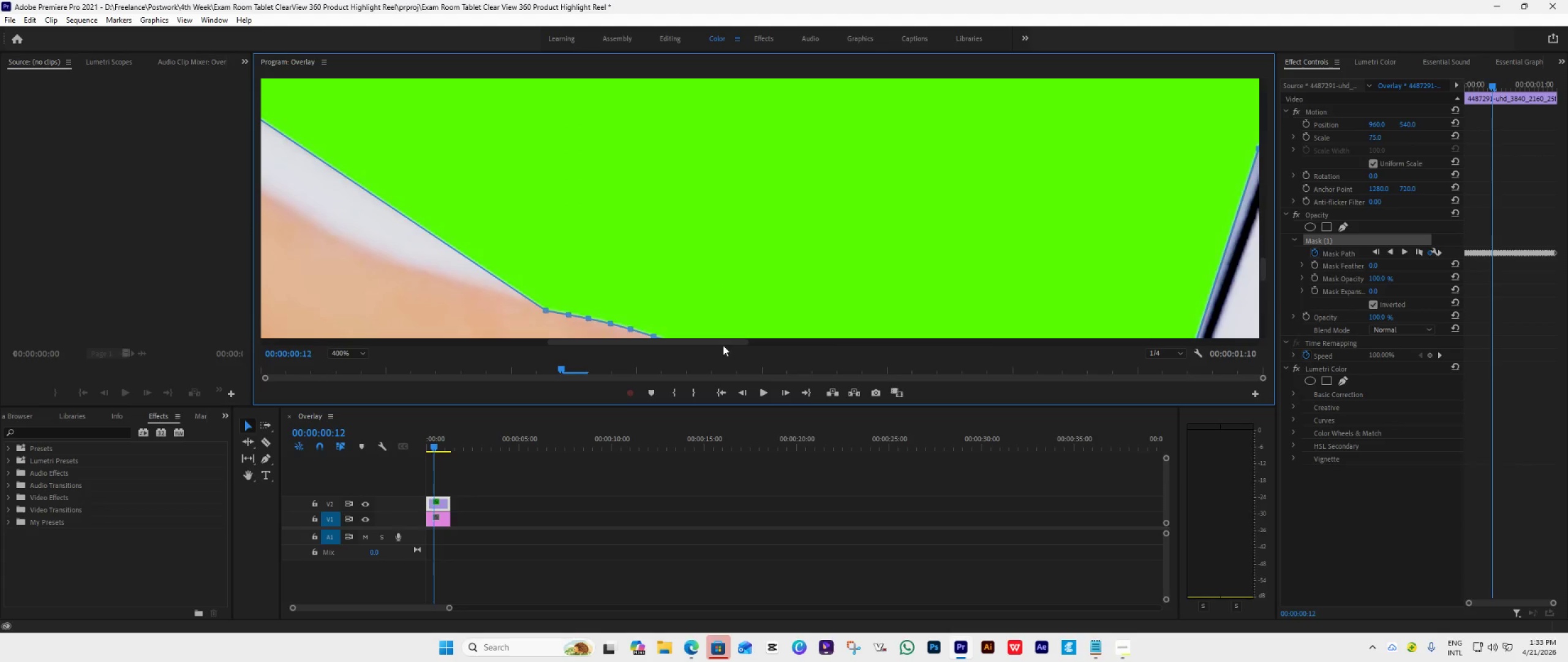 
left_click_drag(start_coordinate=[722, 340], to_coordinate=[769, 344])
 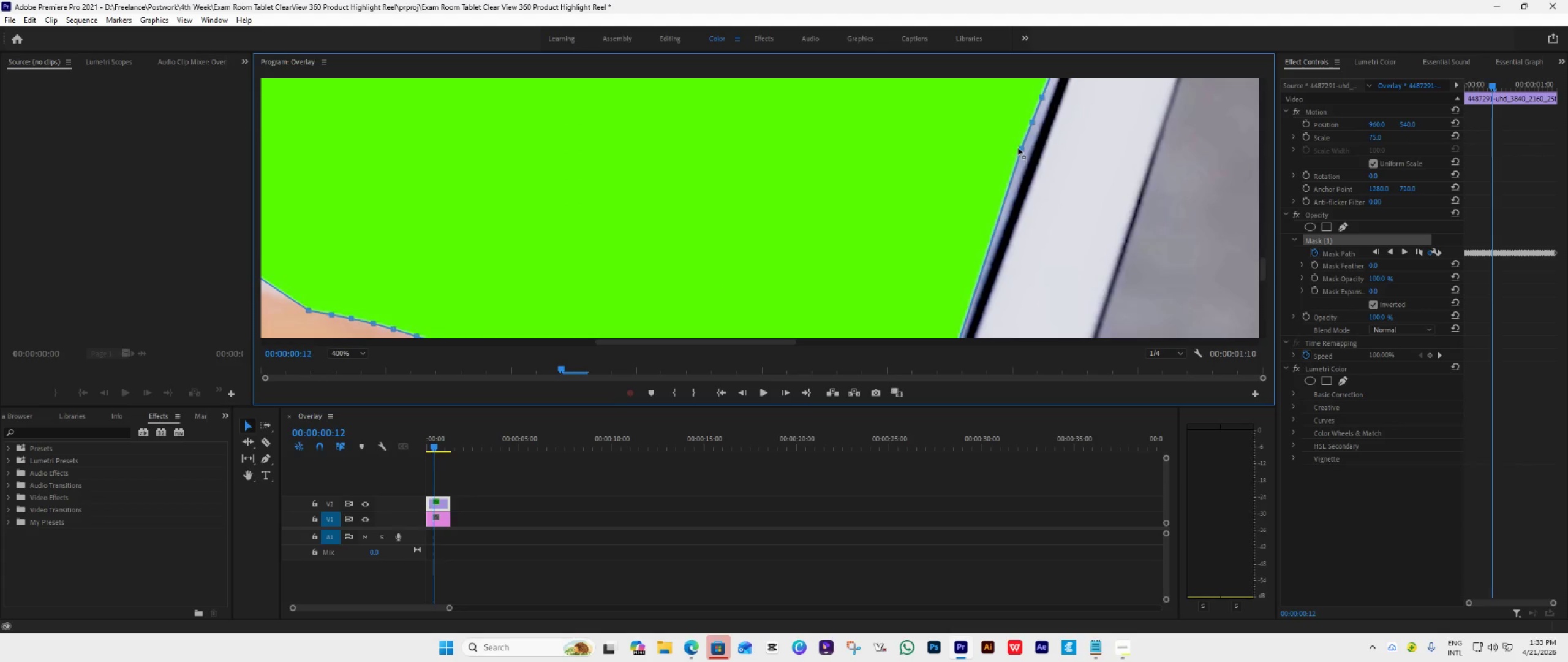 
left_click_drag(start_coordinate=[1020, 147], to_coordinate=[1036, 159])
 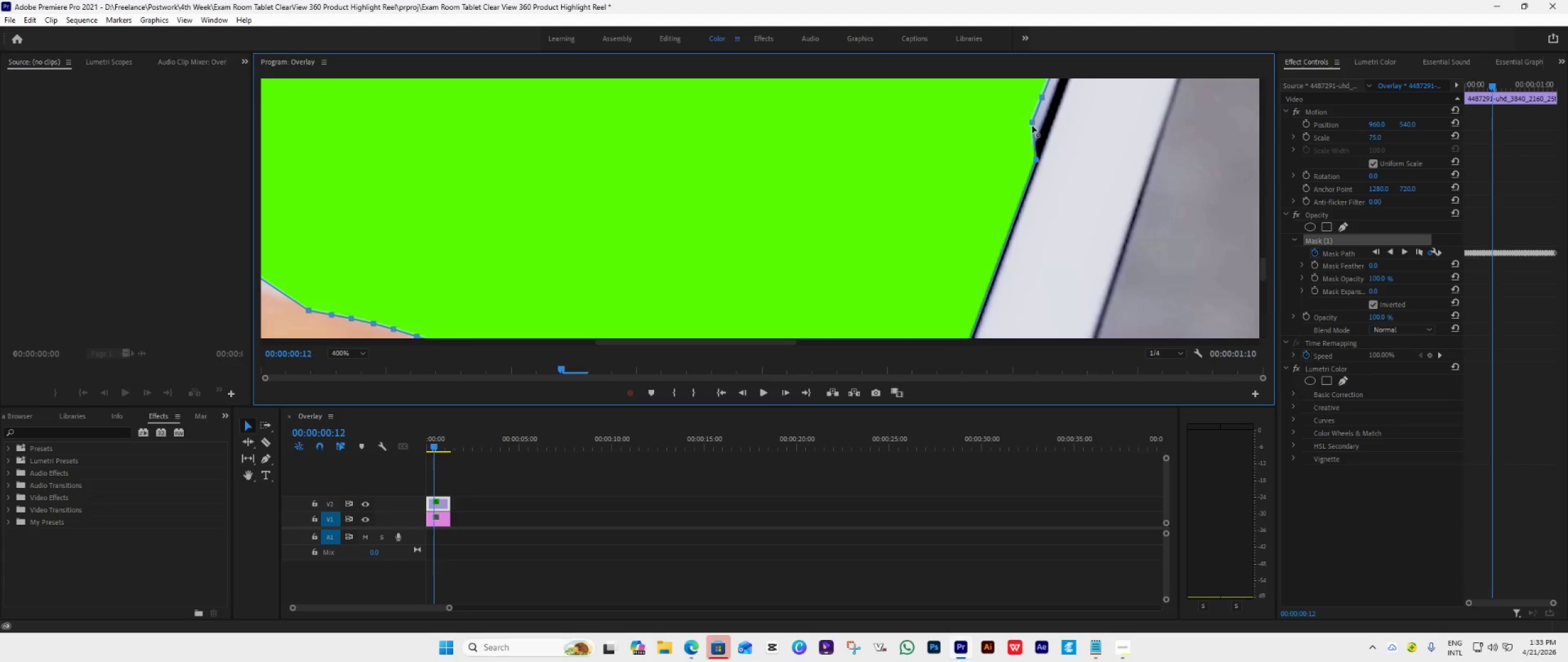 
left_click_drag(start_coordinate=[1031, 124], to_coordinate=[1048, 134])
 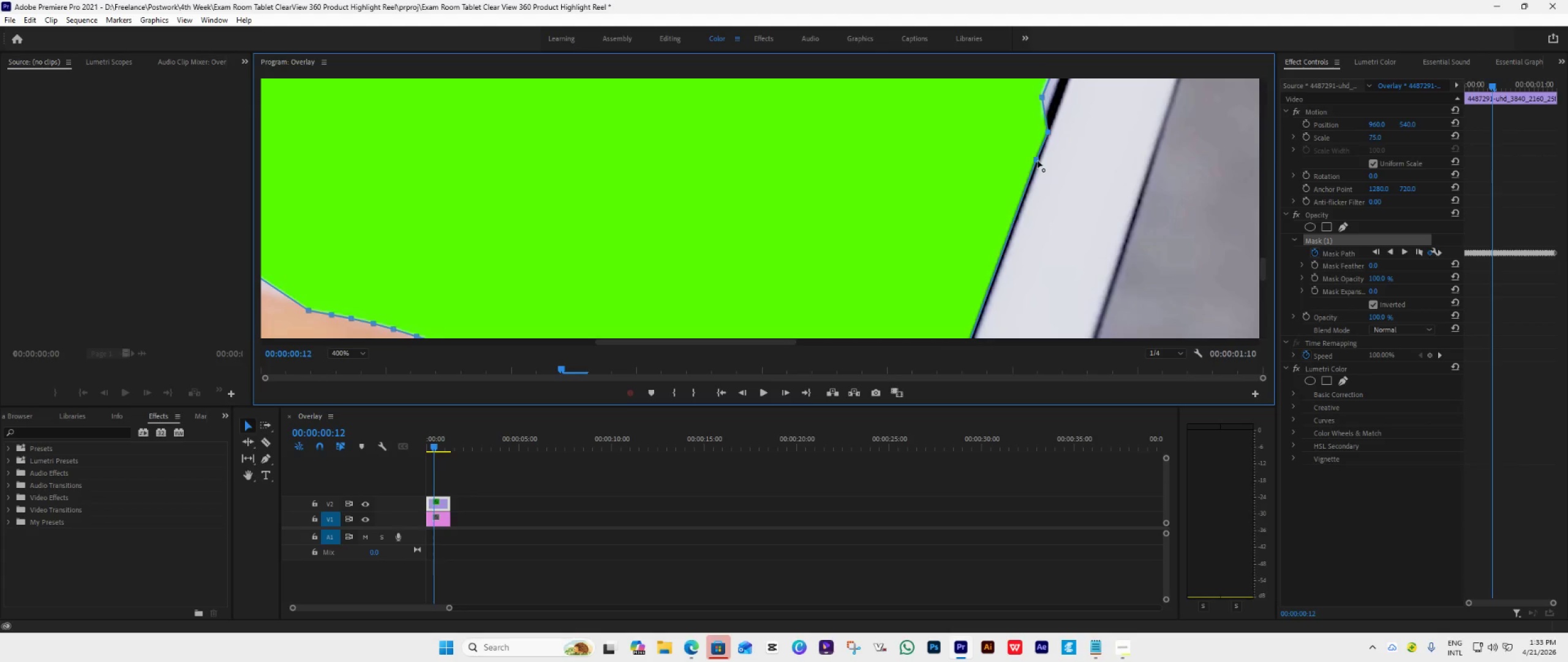 
left_click_drag(start_coordinate=[1036, 159], to_coordinate=[1040, 162])
 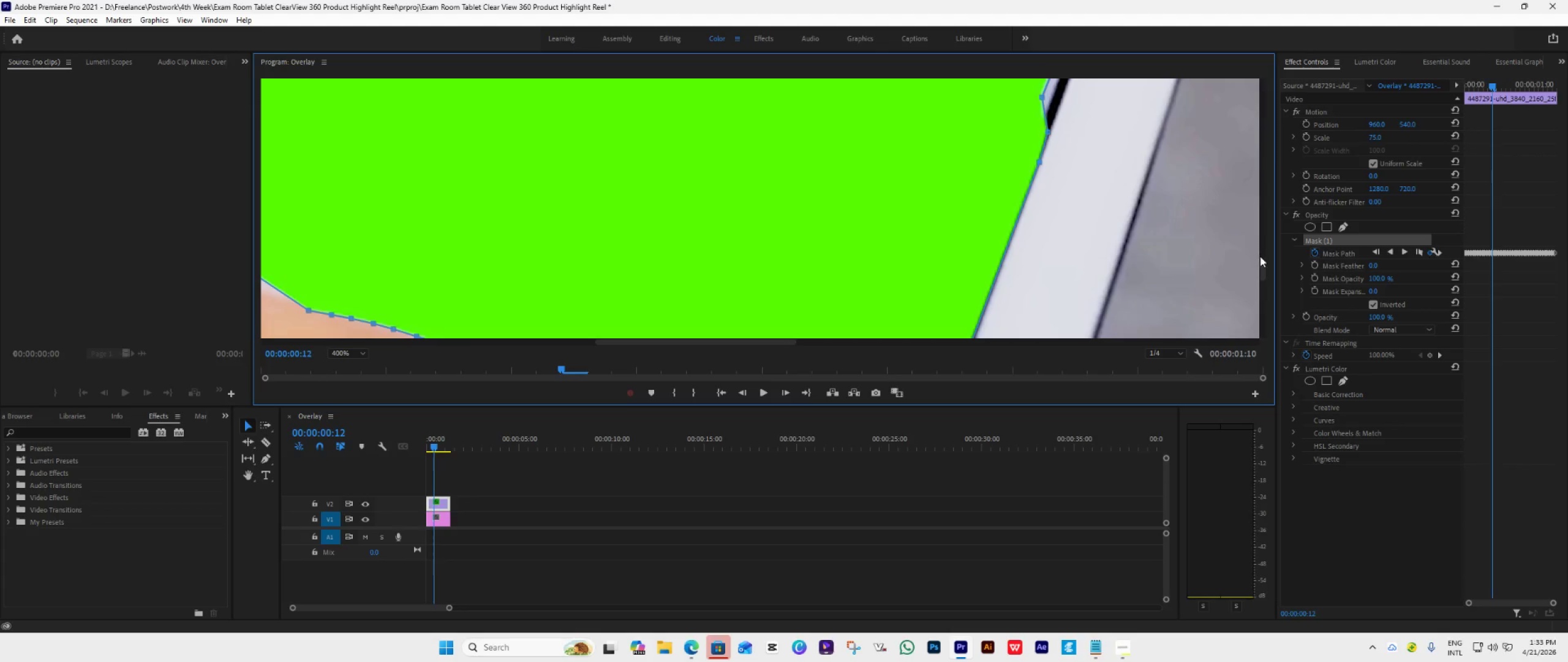 
left_click_drag(start_coordinate=[1261, 263], to_coordinate=[1262, 245])
 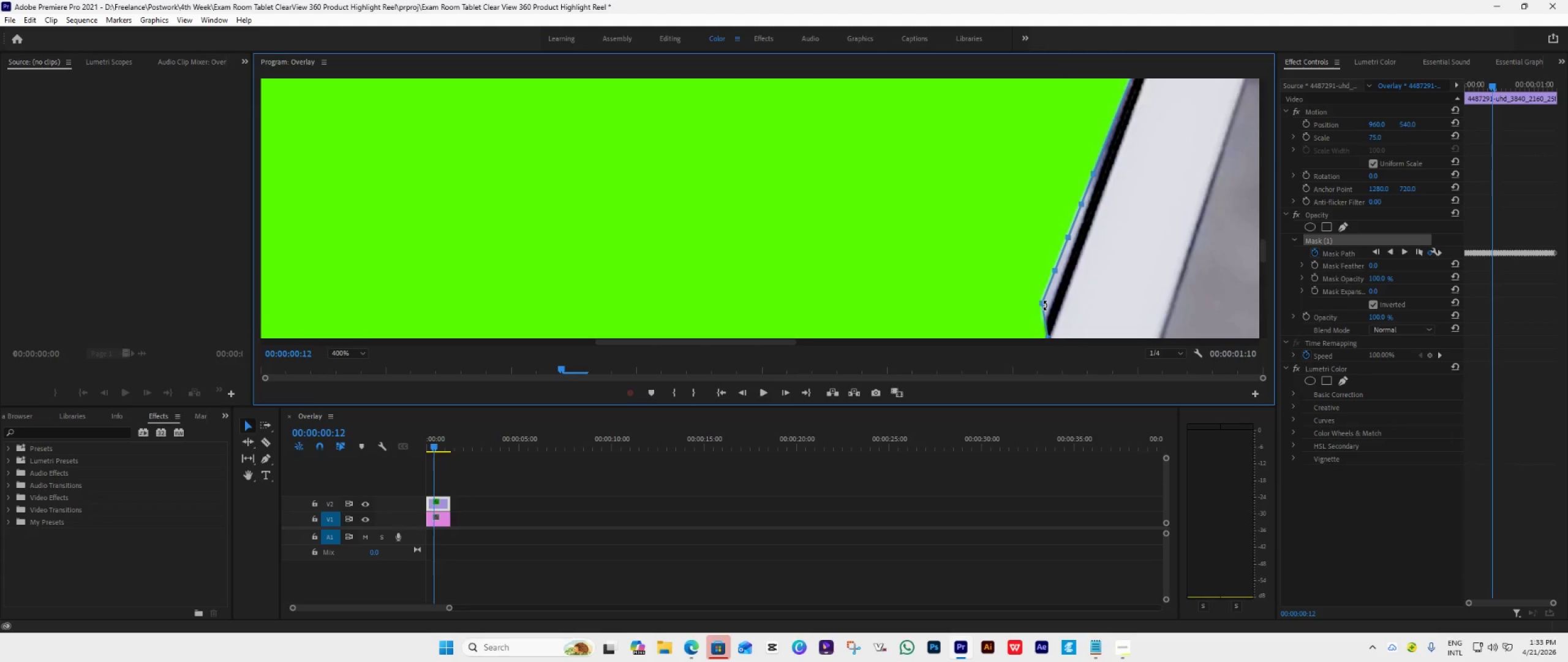 
left_click_drag(start_coordinate=[1042, 302], to_coordinate=[1062, 306])
 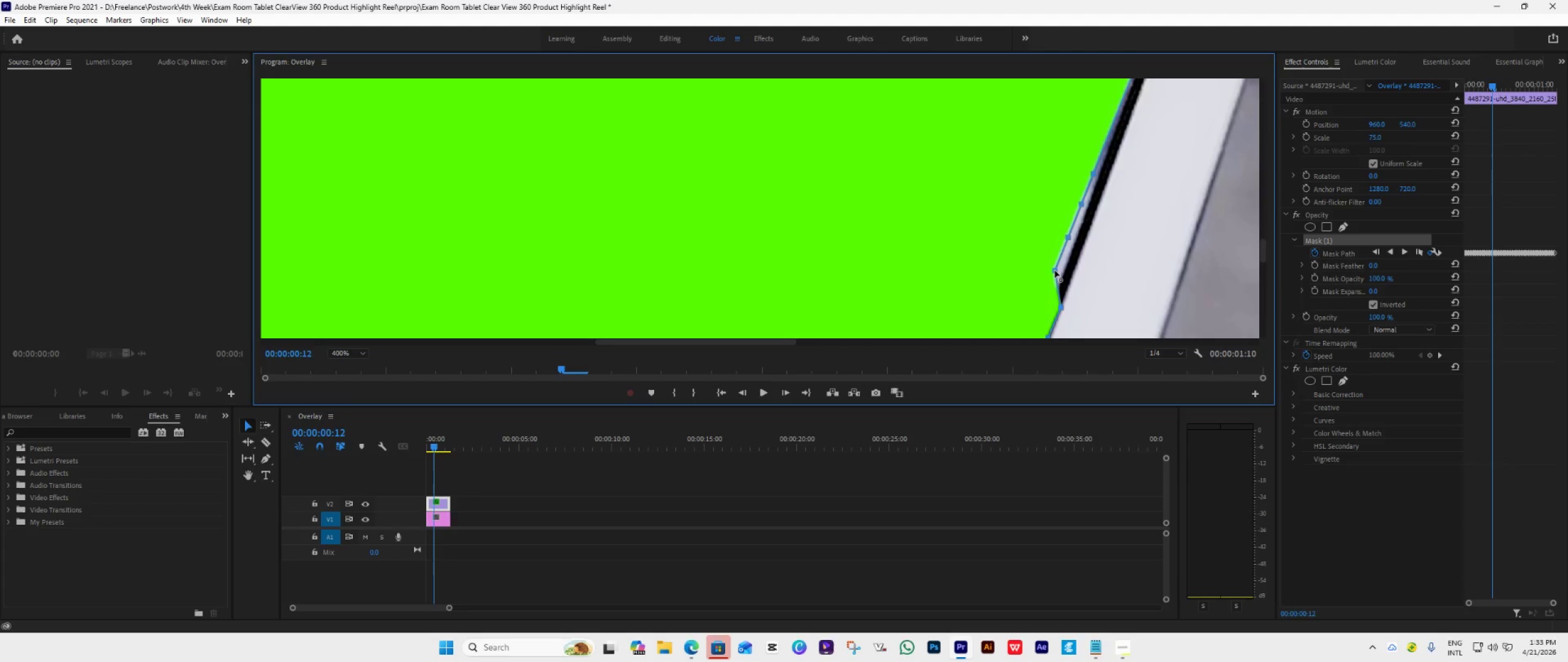 
left_click_drag(start_coordinate=[1055, 270], to_coordinate=[1072, 279])
 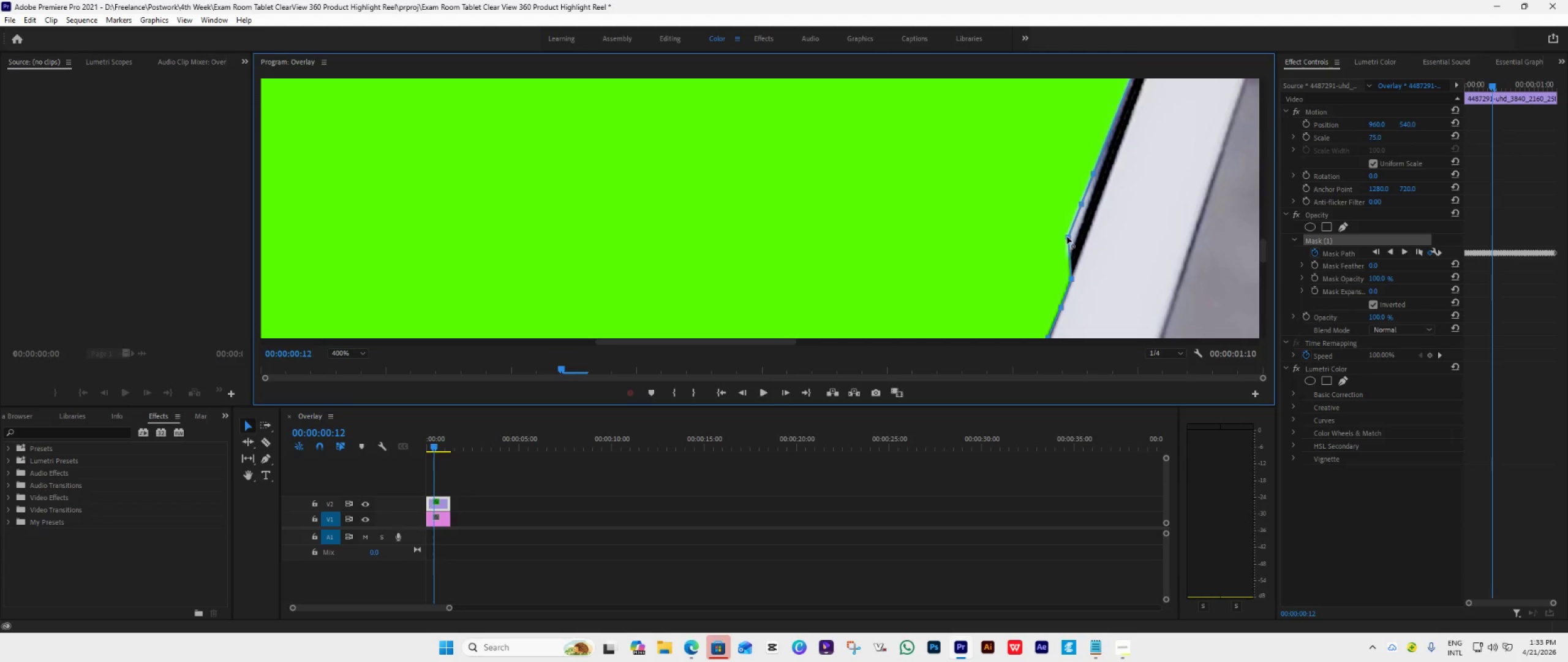 
left_click_drag(start_coordinate=[1068, 237], to_coordinate=[1085, 243])
 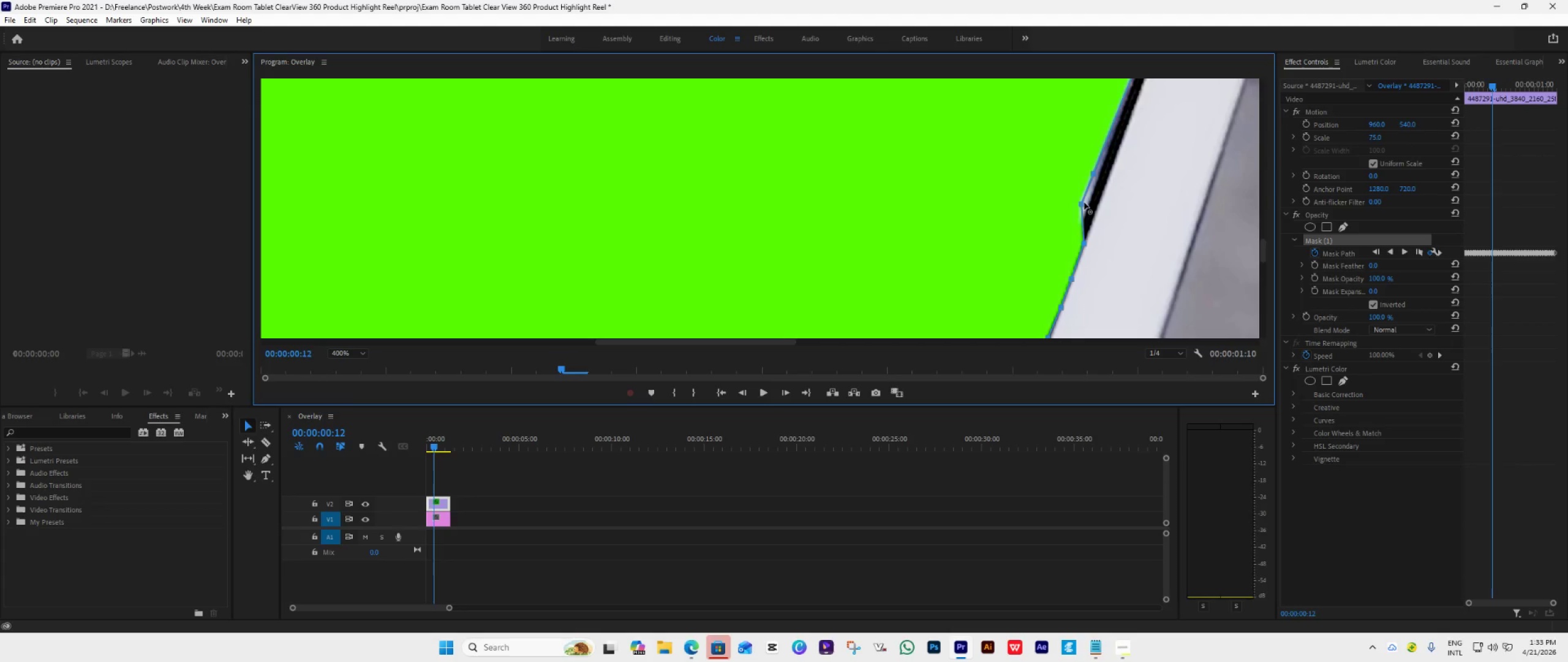 
left_click_drag(start_coordinate=[1083, 202], to_coordinate=[1097, 211])
 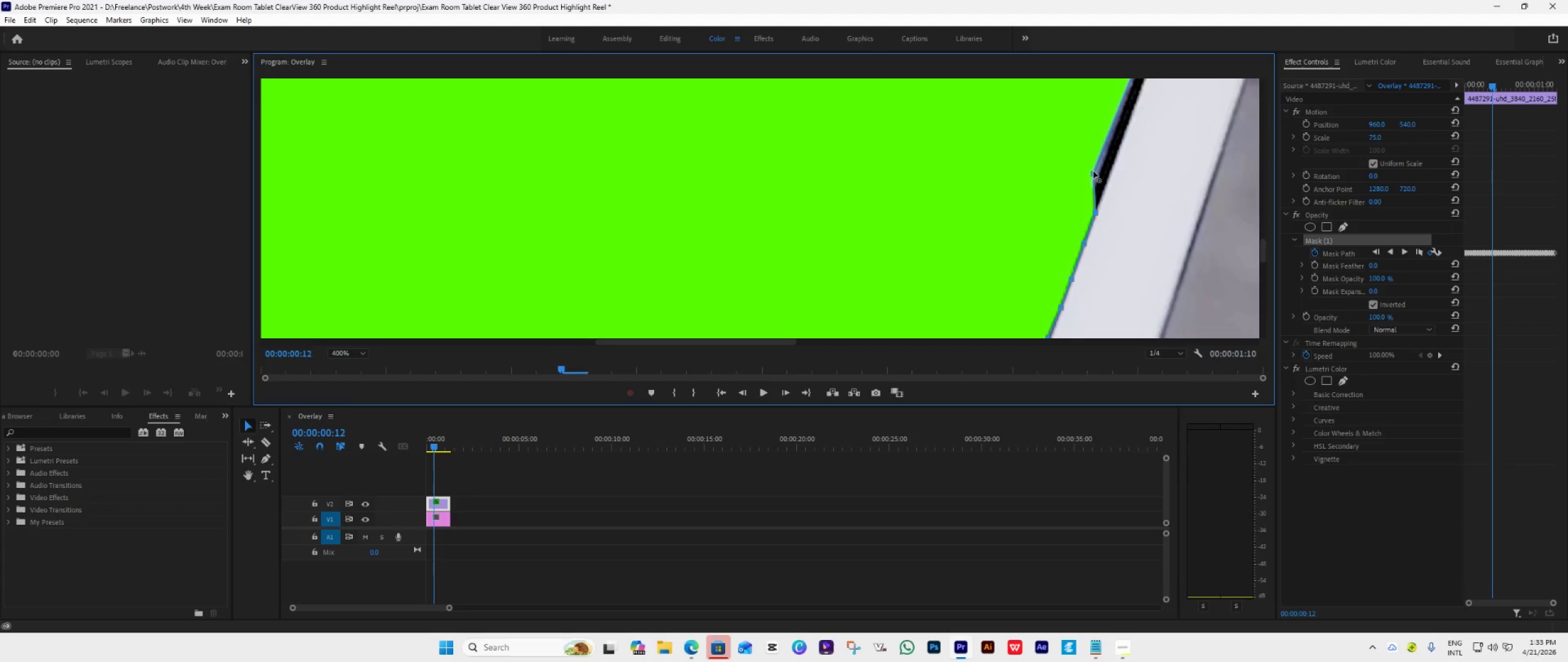 
left_click_drag(start_coordinate=[1093, 172], to_coordinate=[1107, 181])
 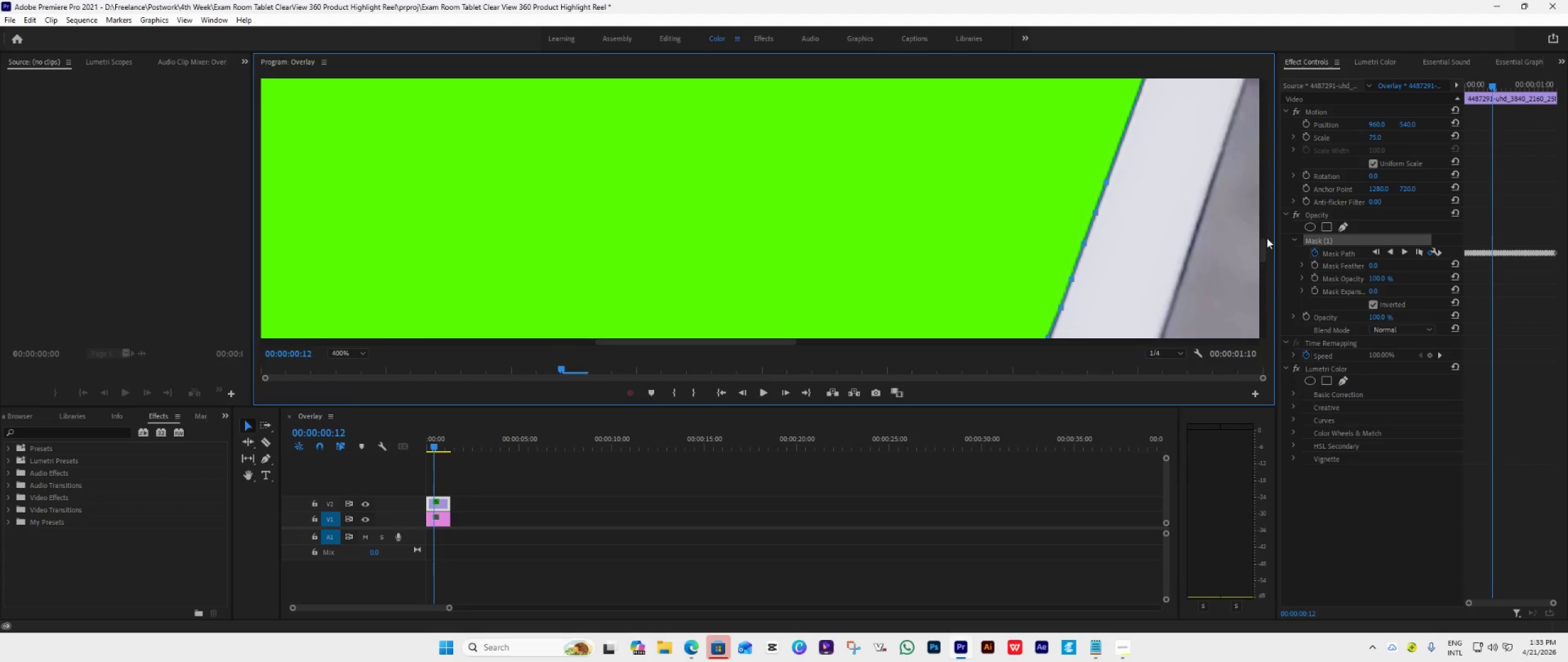 
left_click_drag(start_coordinate=[1265, 242], to_coordinate=[1257, 289])
 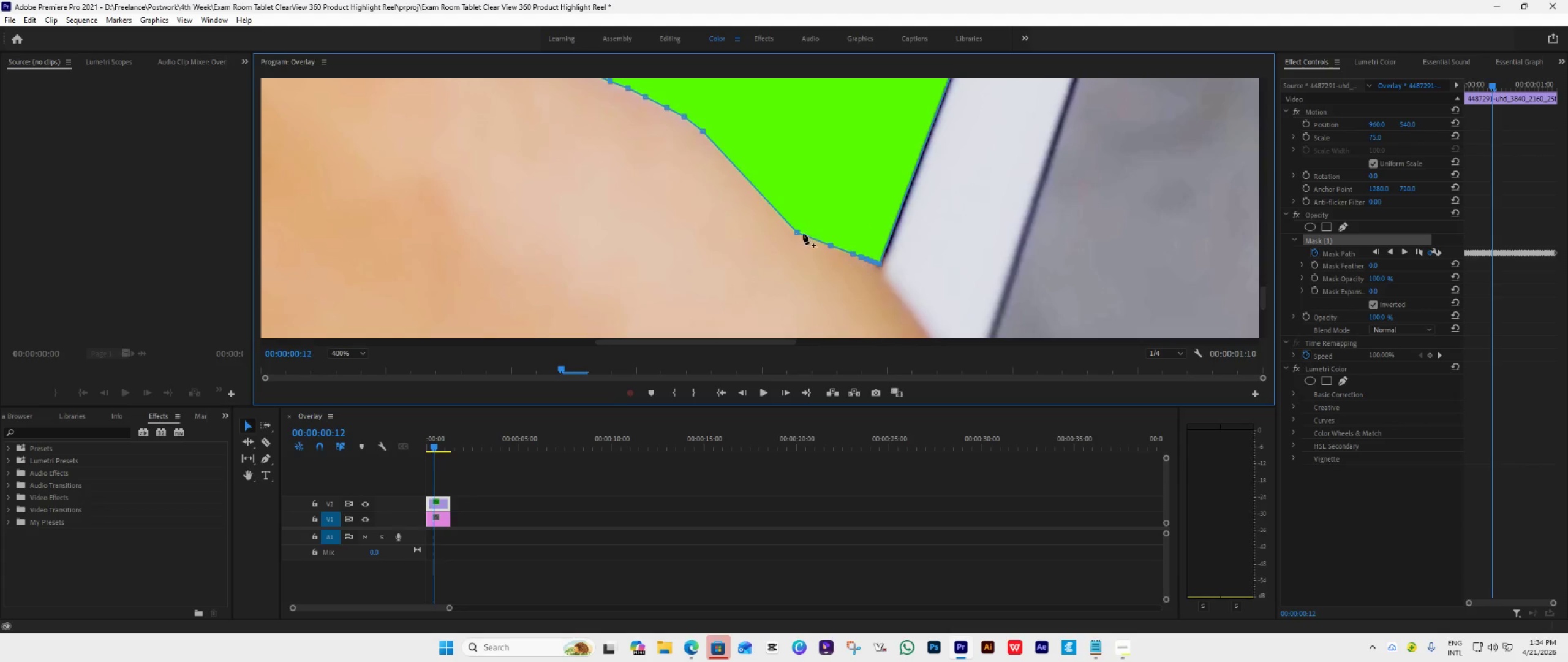 
left_click_drag(start_coordinate=[798, 230], to_coordinate=[726, 142])
 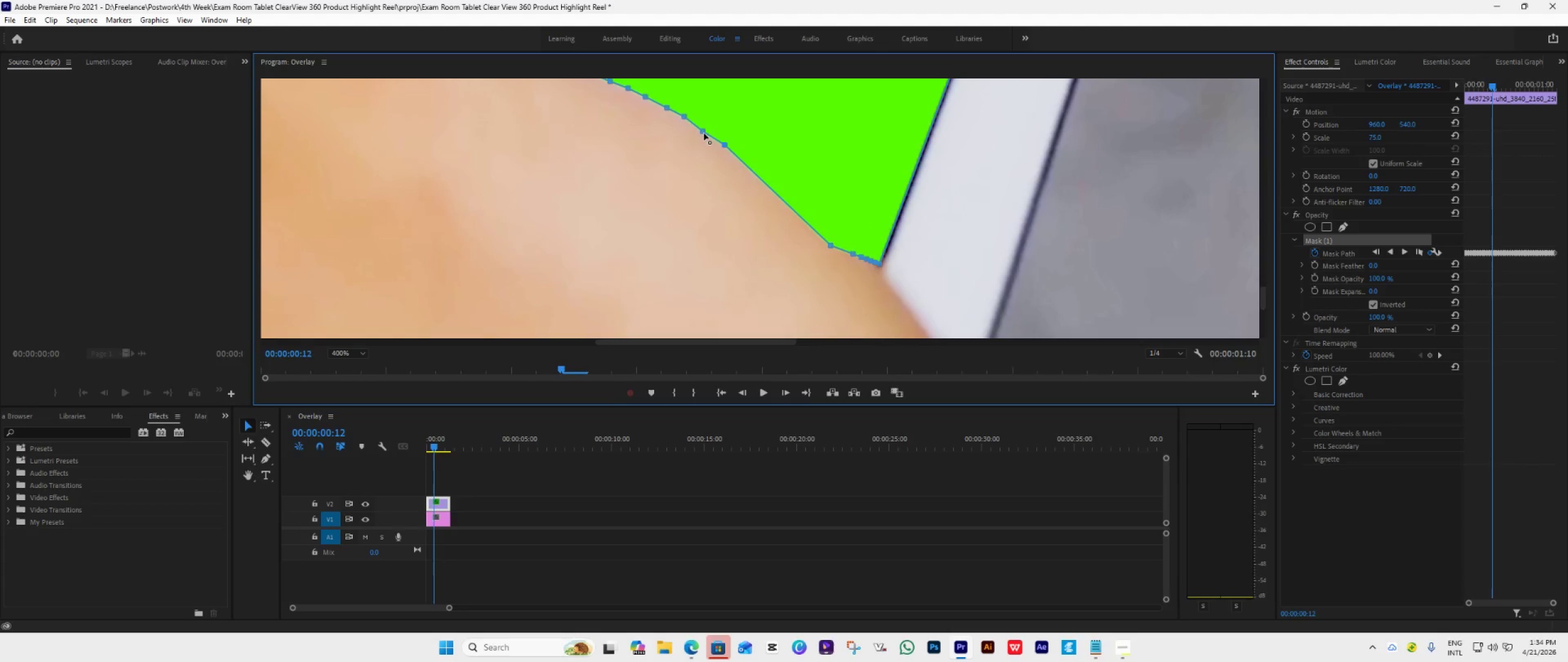 
left_click_drag(start_coordinate=[703, 132], to_coordinate=[705, 128])
 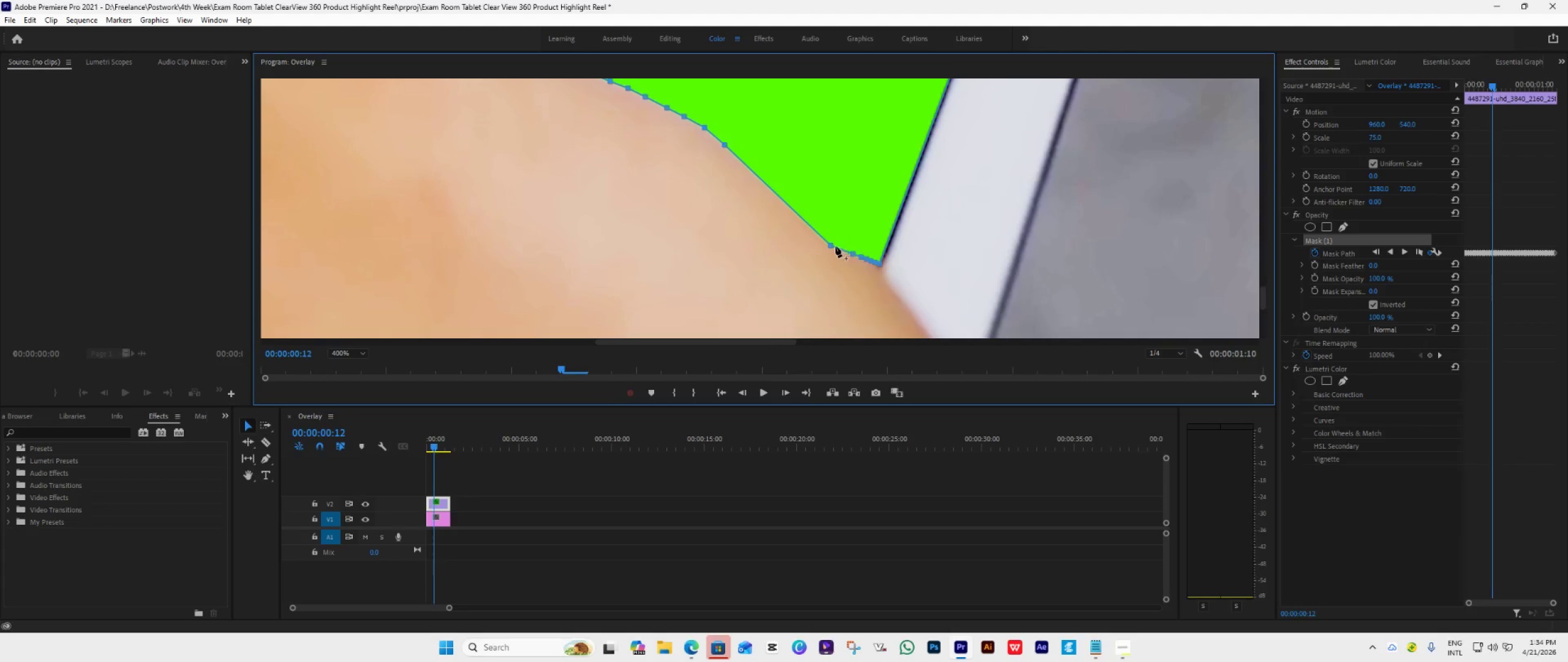 
left_click_drag(start_coordinate=[831, 244], to_coordinate=[747, 160])
 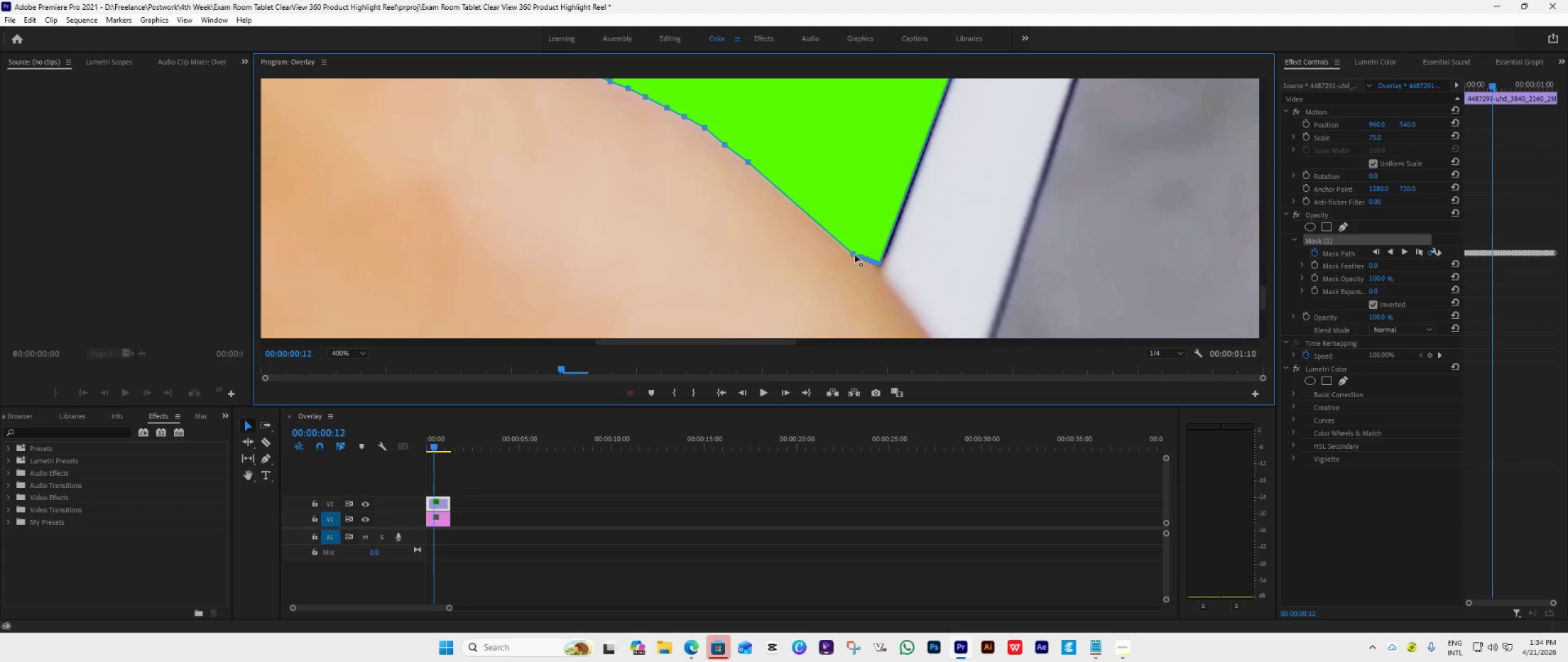 
left_click_drag(start_coordinate=[853, 254], to_coordinate=[765, 173])
 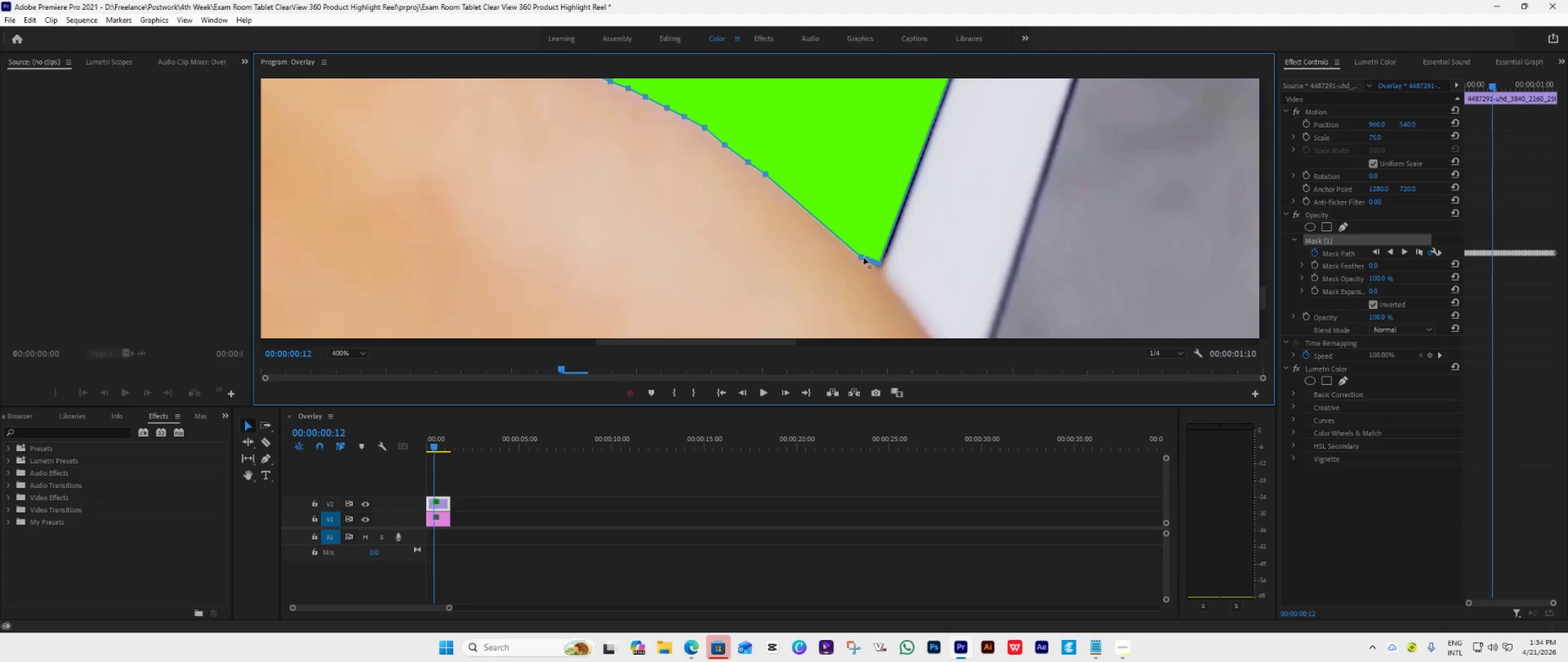 
left_click_drag(start_coordinate=[859, 257], to_coordinate=[785, 192])
 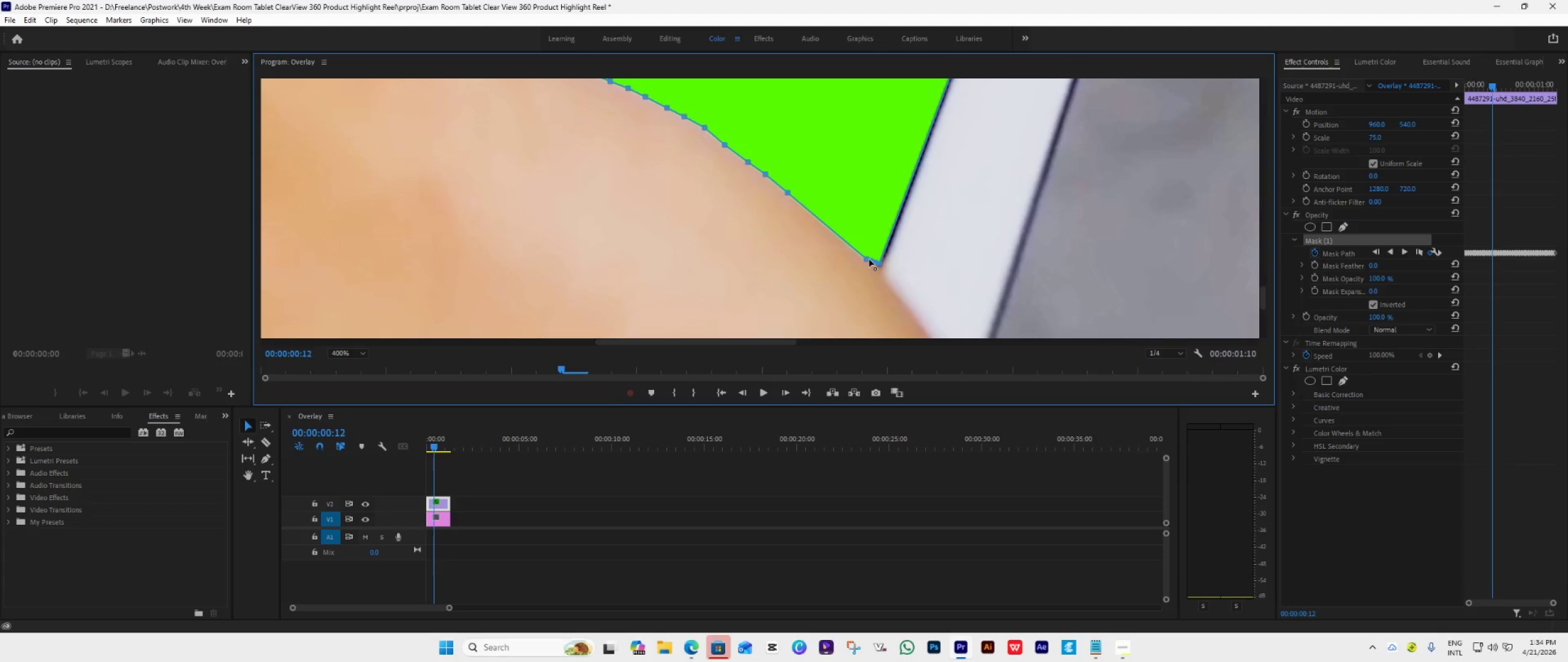 
left_click_drag(start_coordinate=[866, 261], to_coordinate=[850, 211])
 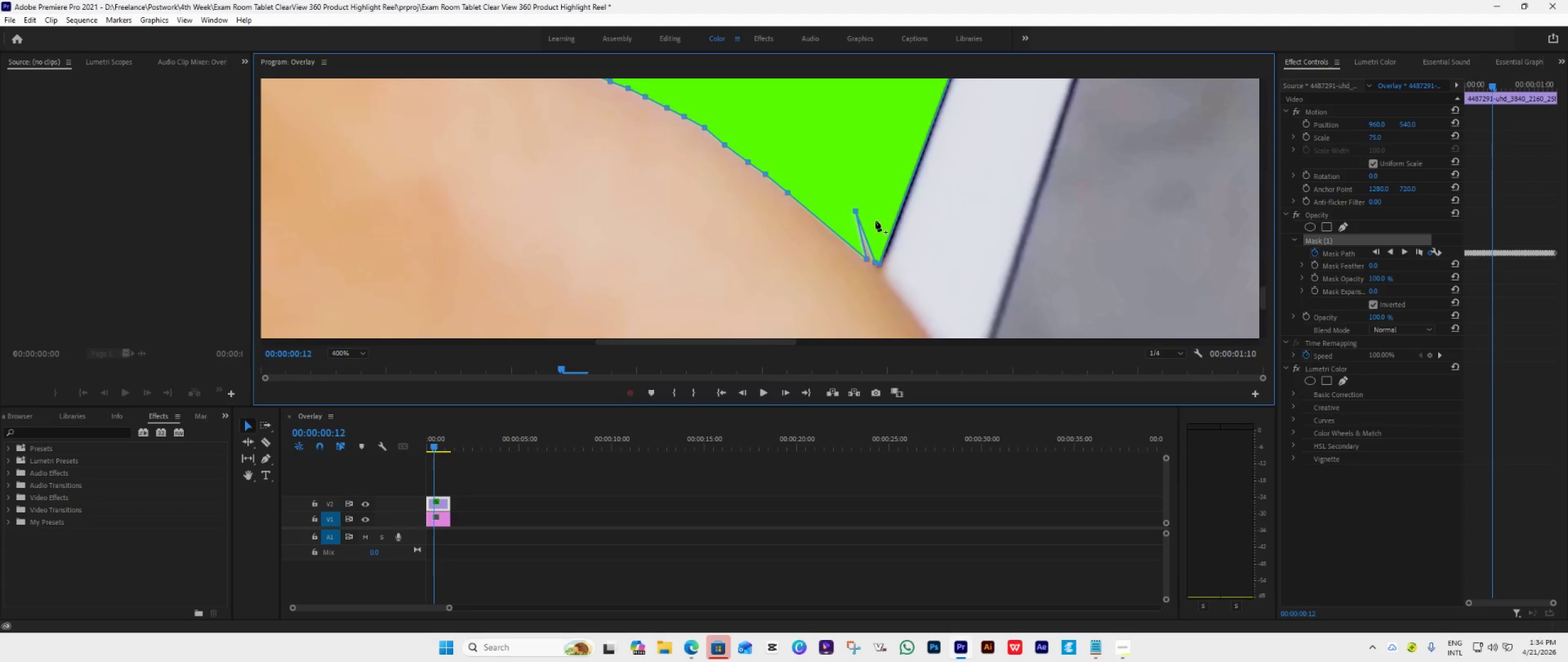 
left_click_drag(start_coordinate=[875, 221], to_coordinate=[881, 209])
 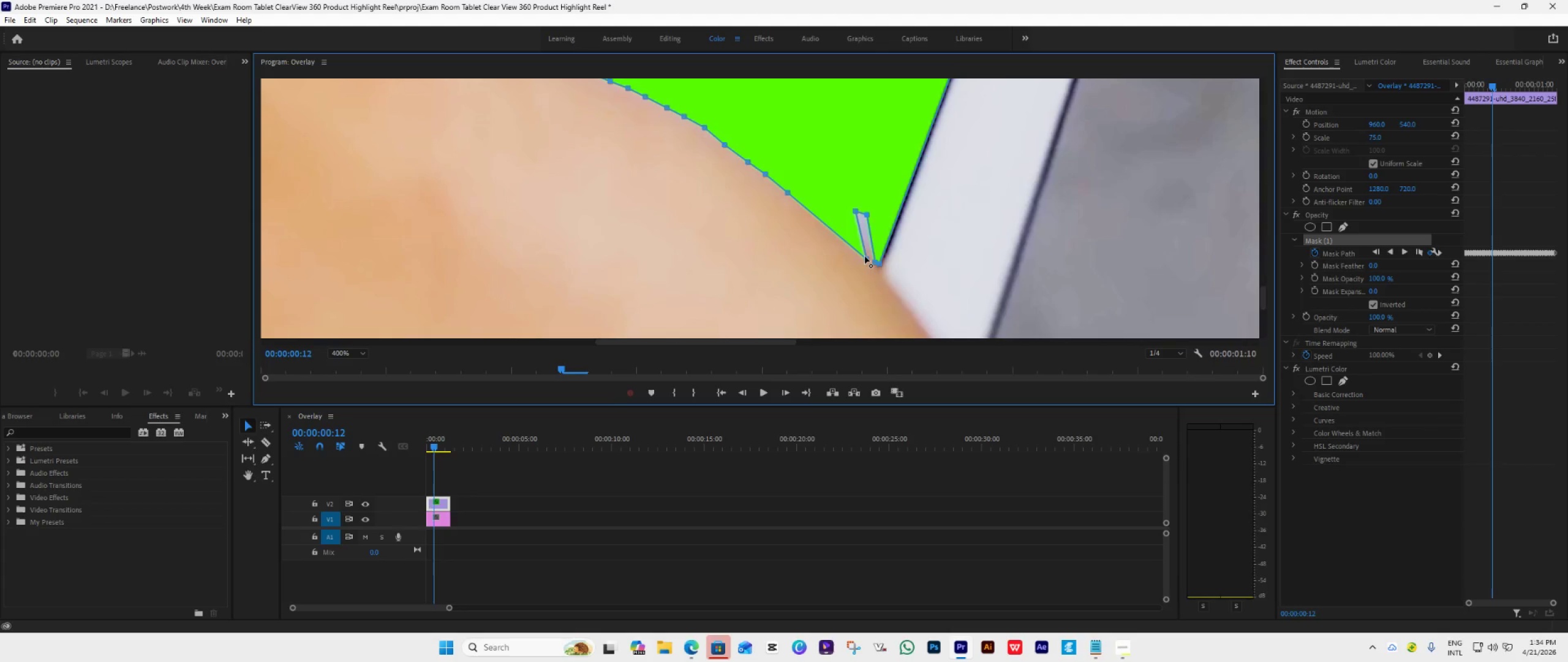 
left_click_drag(start_coordinate=[865, 256], to_coordinate=[811, 207])
 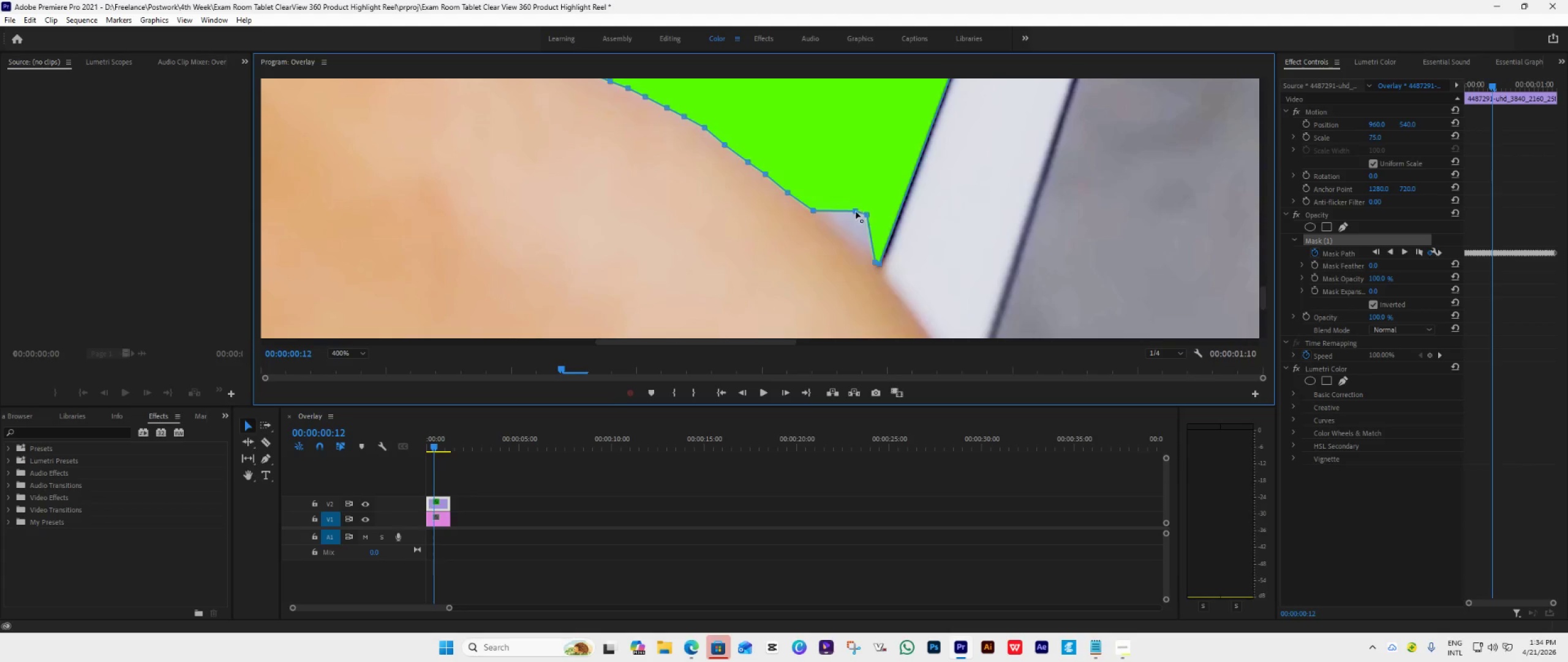 
left_click_drag(start_coordinate=[854, 211], to_coordinate=[826, 221])
 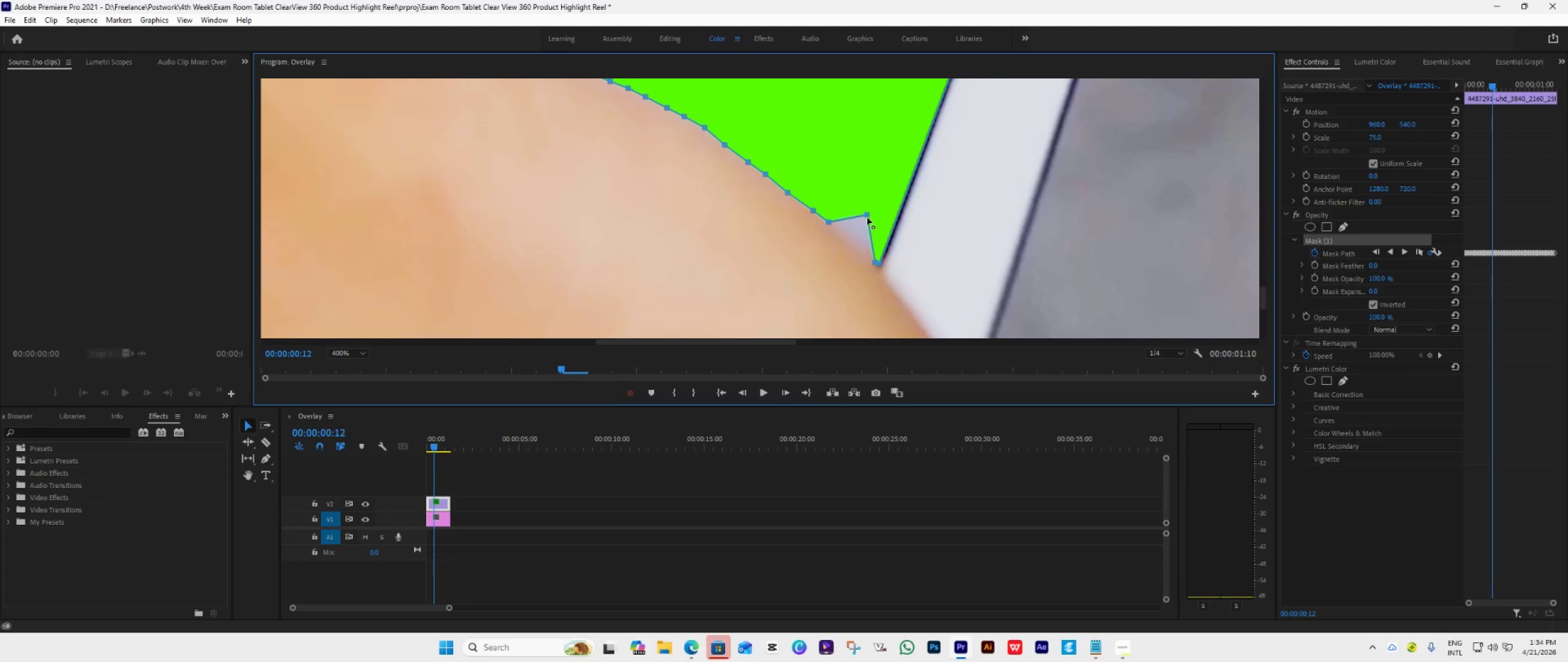 
left_click_drag(start_coordinate=[867, 216], to_coordinate=[843, 233])
 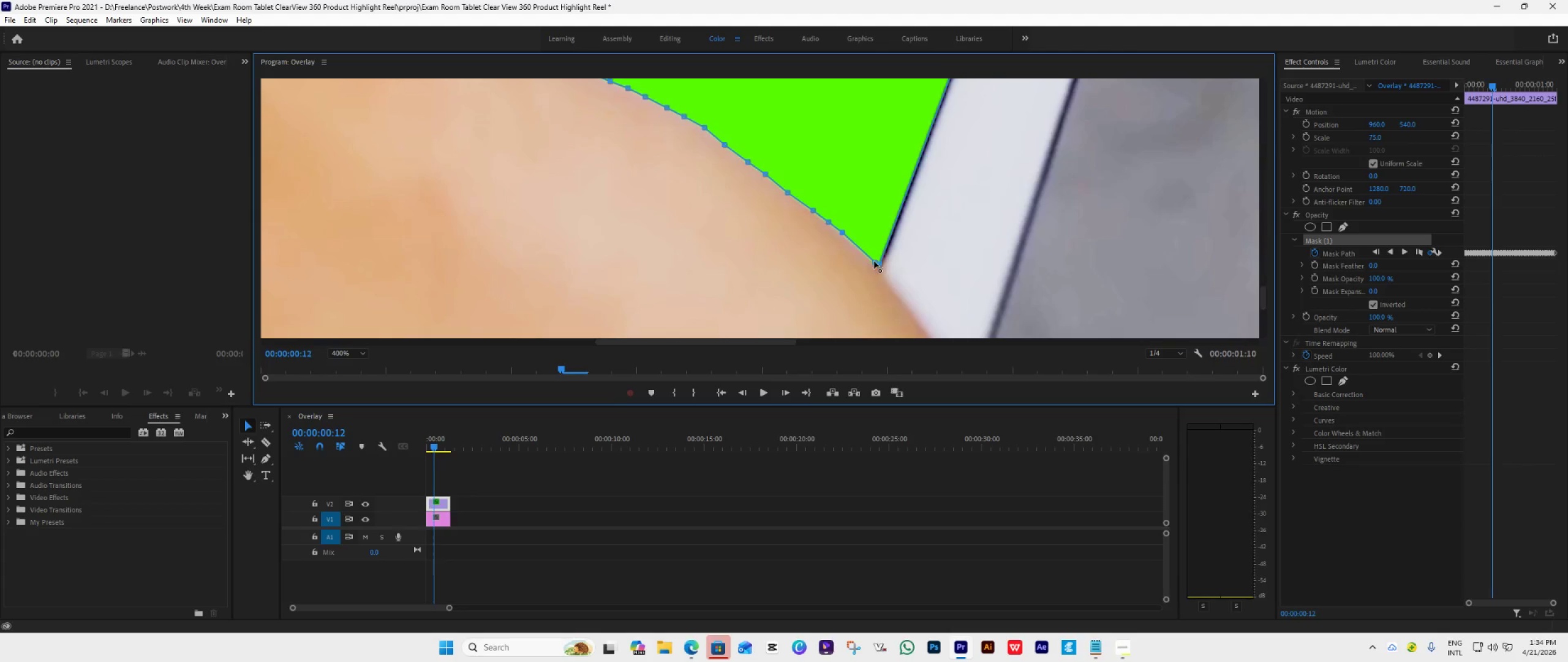 
left_click_drag(start_coordinate=[873, 262], to_coordinate=[882, 254])
 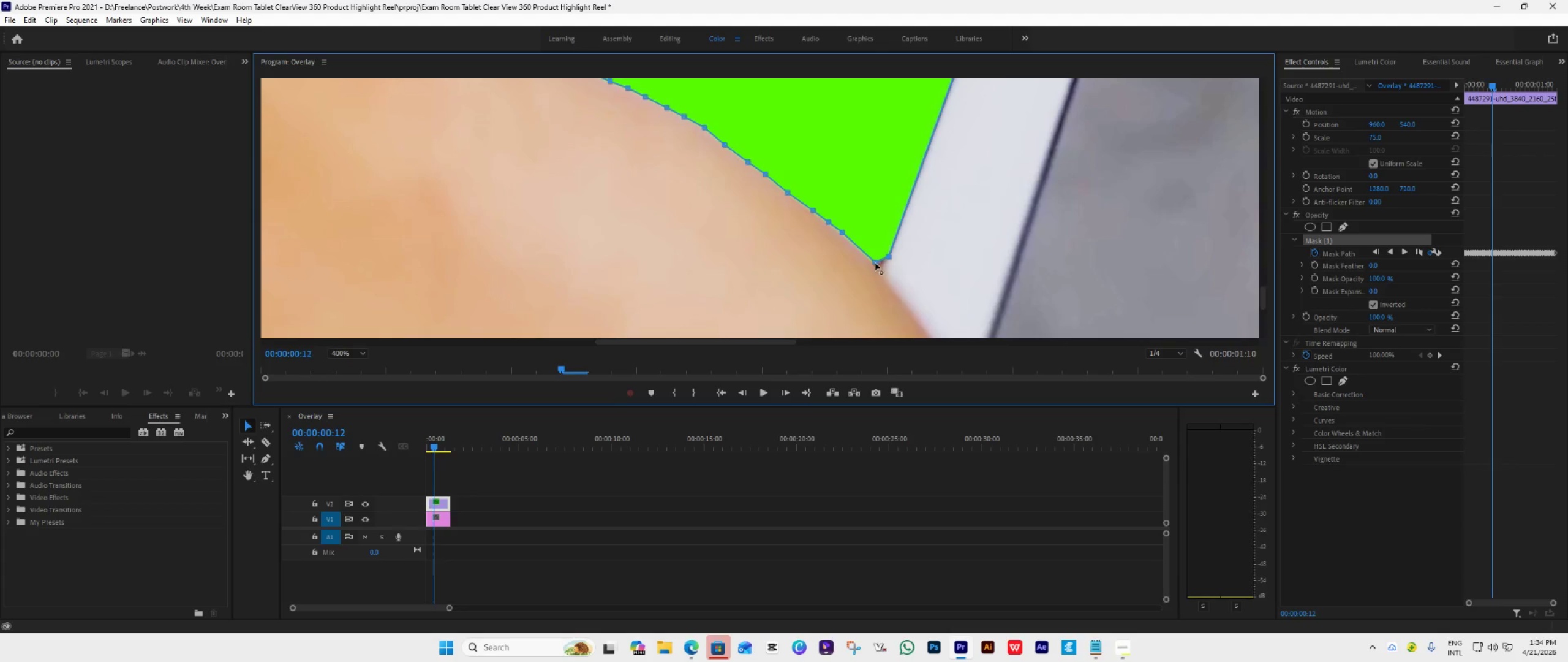 
left_click_drag(start_coordinate=[875, 263], to_coordinate=[859, 246])
 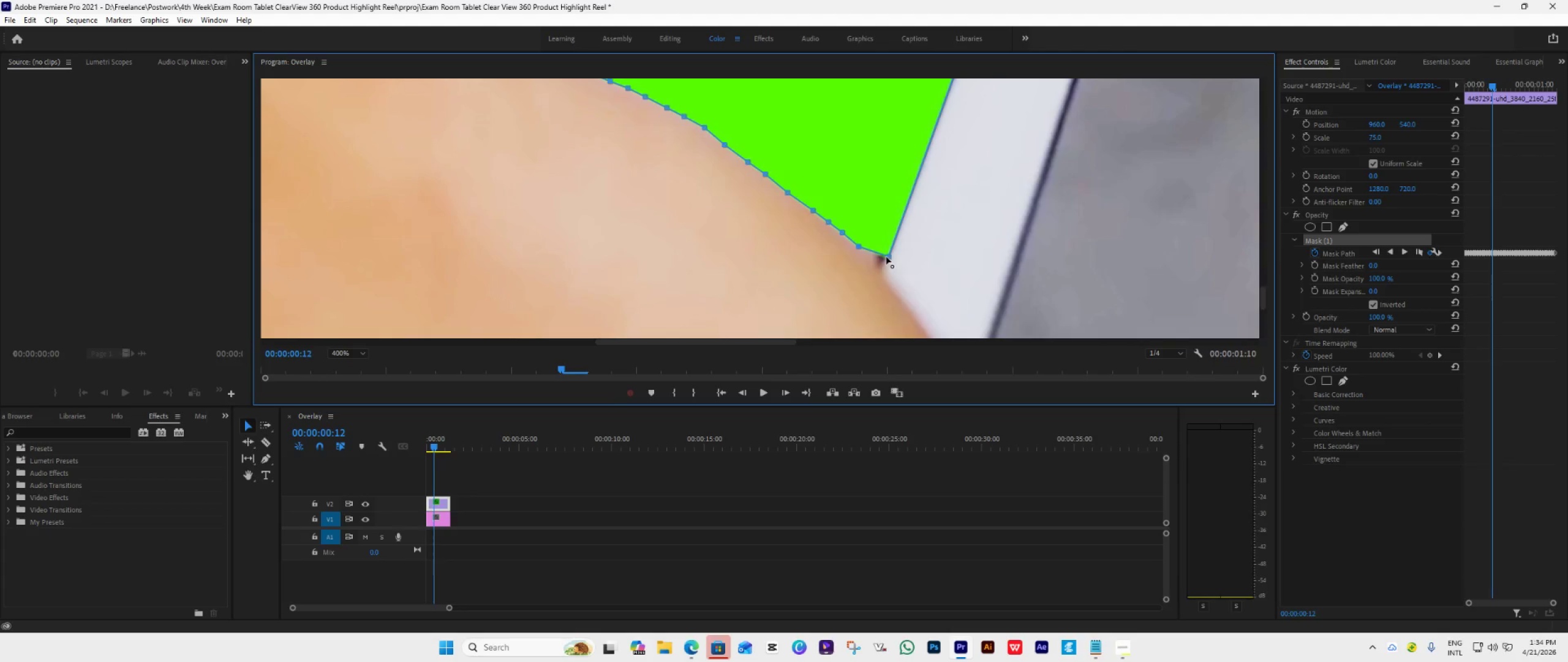 
left_click_drag(start_coordinate=[888, 256], to_coordinate=[880, 273])
 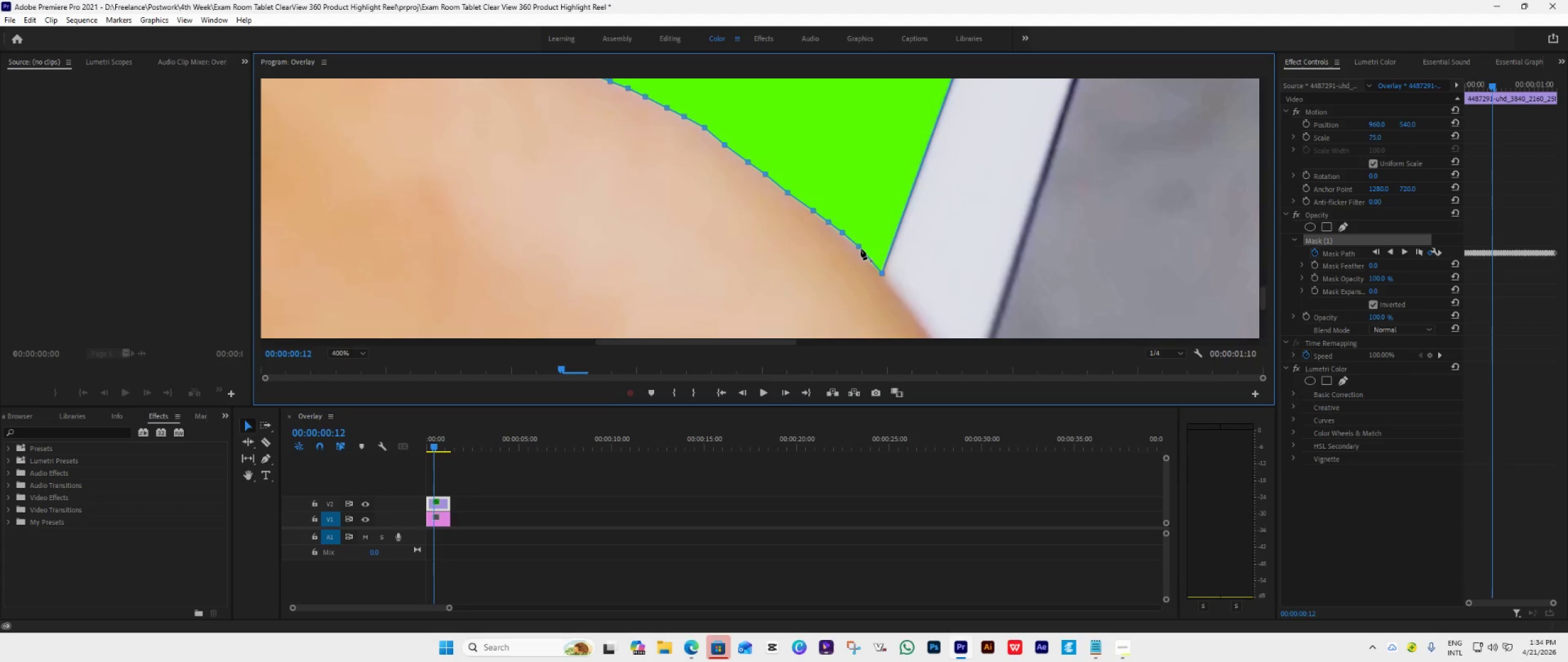 
left_click_drag(start_coordinate=[860, 246], to_coordinate=[868, 257])
 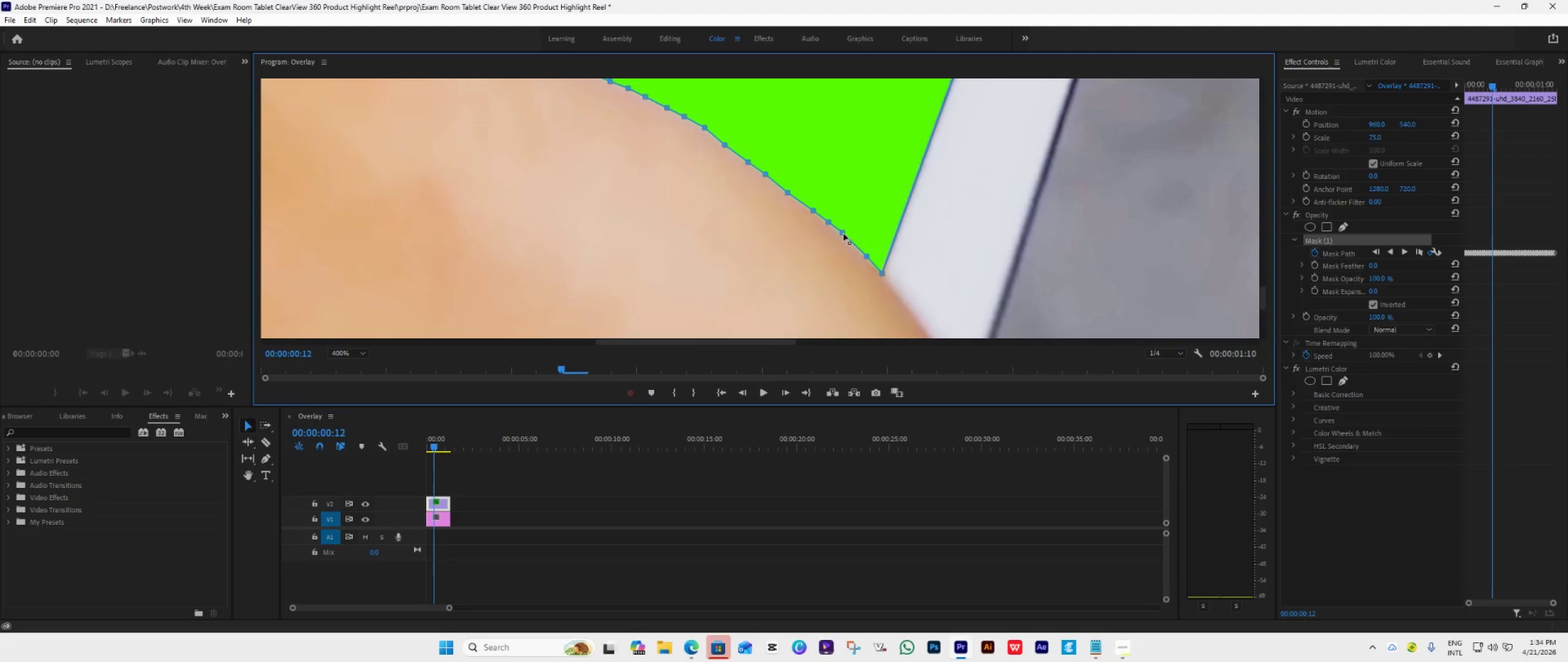 
left_click_drag(start_coordinate=[843, 233], to_coordinate=[853, 245])
 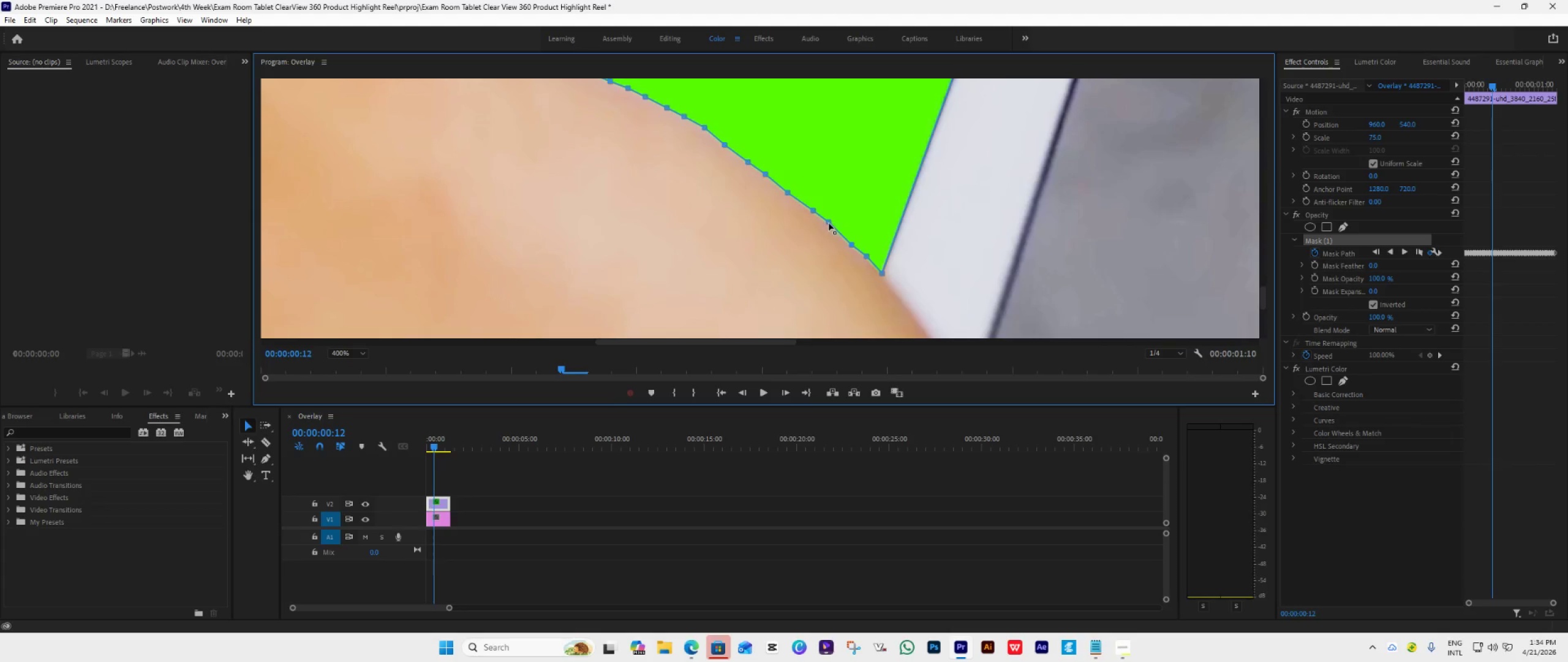 
left_click_drag(start_coordinate=[829, 223], to_coordinate=[836, 229])
 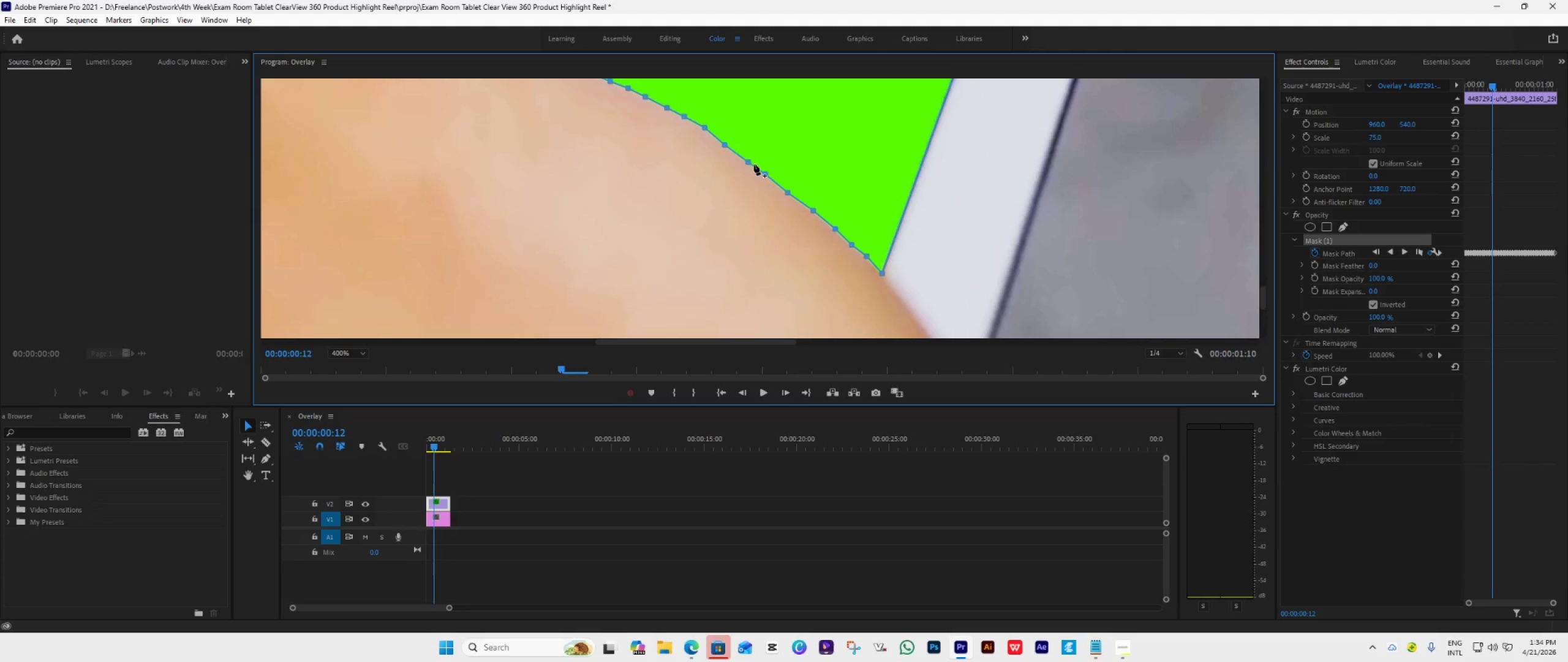 
left_click_drag(start_coordinate=[748, 162], to_coordinate=[748, 156])
 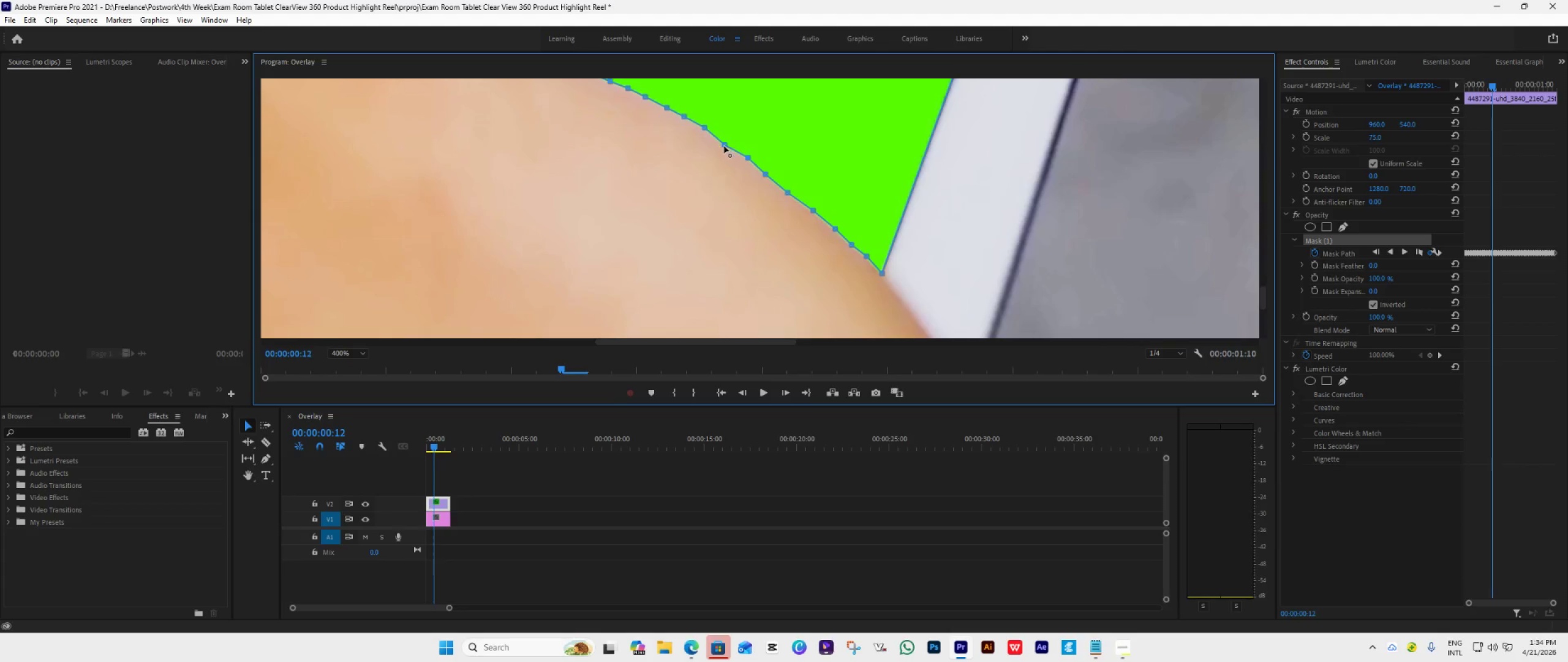 
left_click_drag(start_coordinate=[723, 143], to_coordinate=[725, 140])
 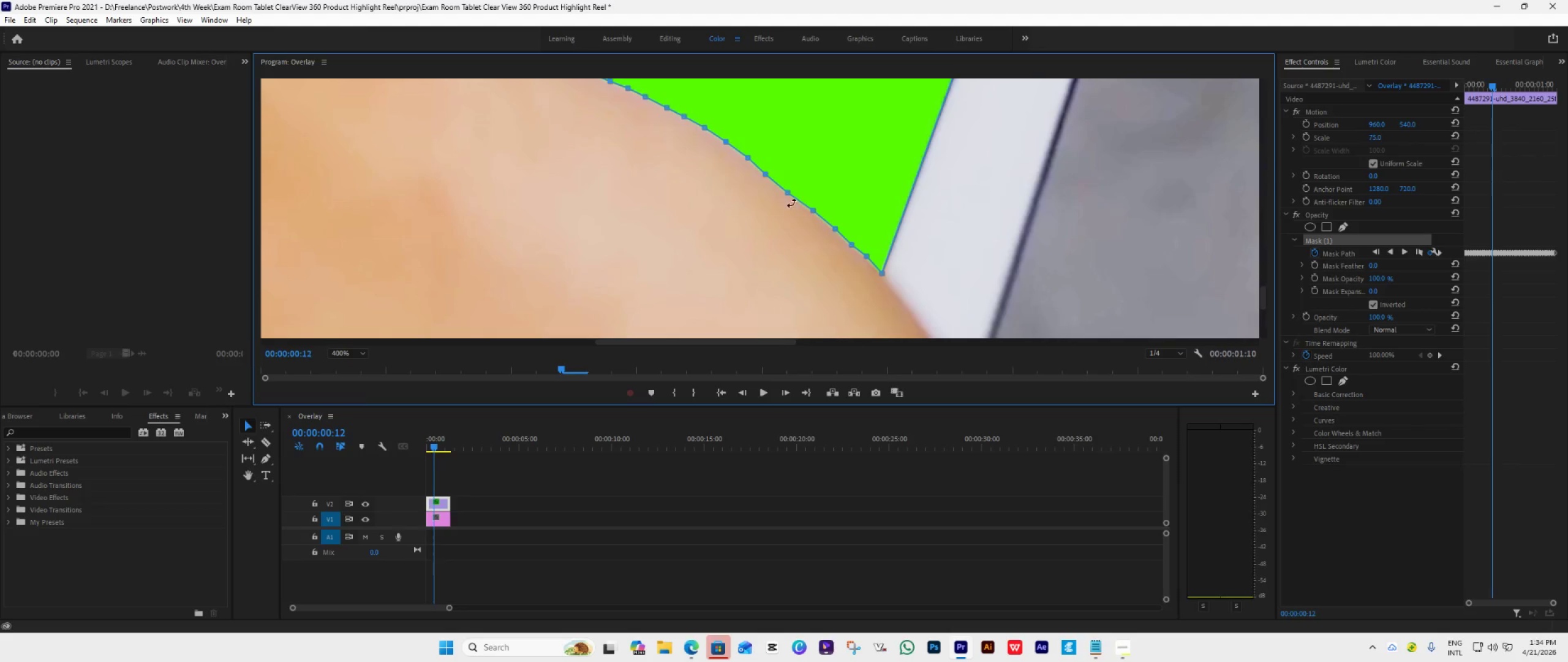 
left_click_drag(start_coordinate=[787, 192], to_coordinate=[793, 192])
 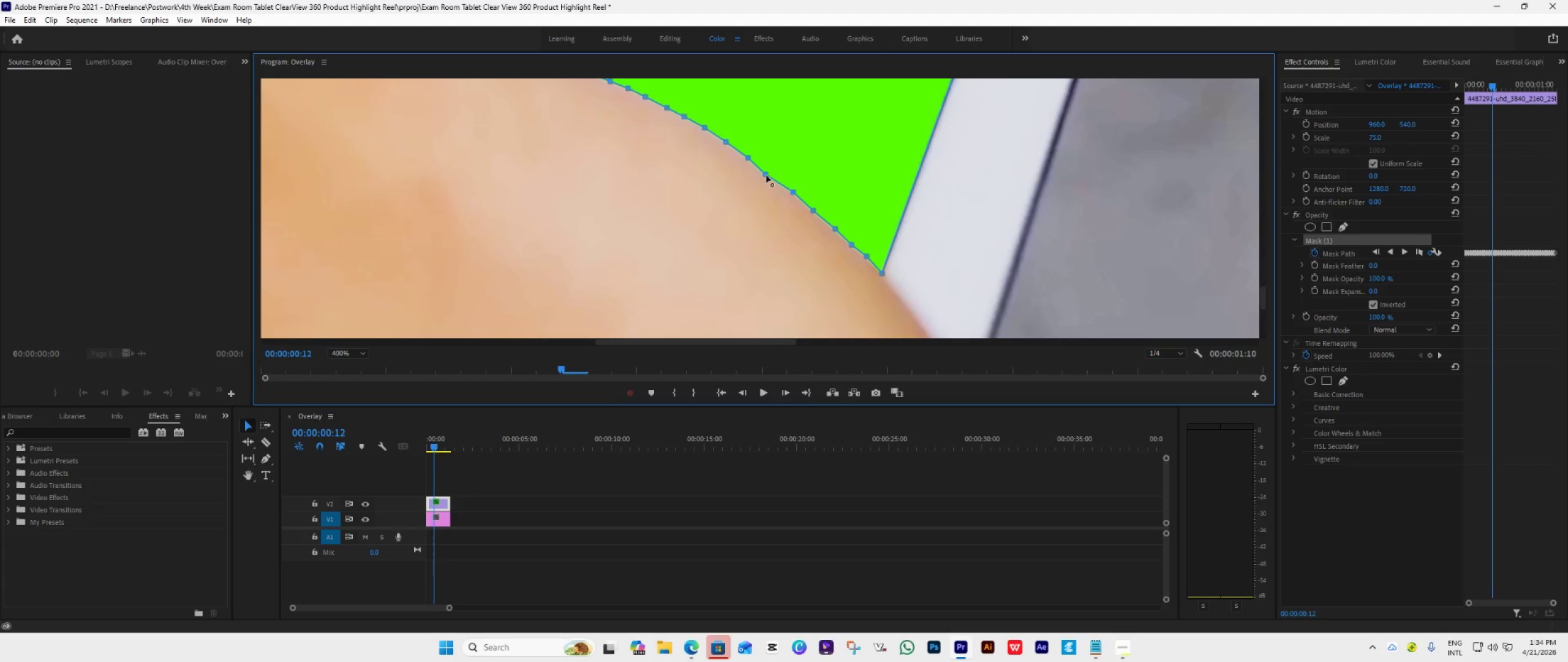 
left_click_drag(start_coordinate=[766, 175], to_coordinate=[772, 173])
 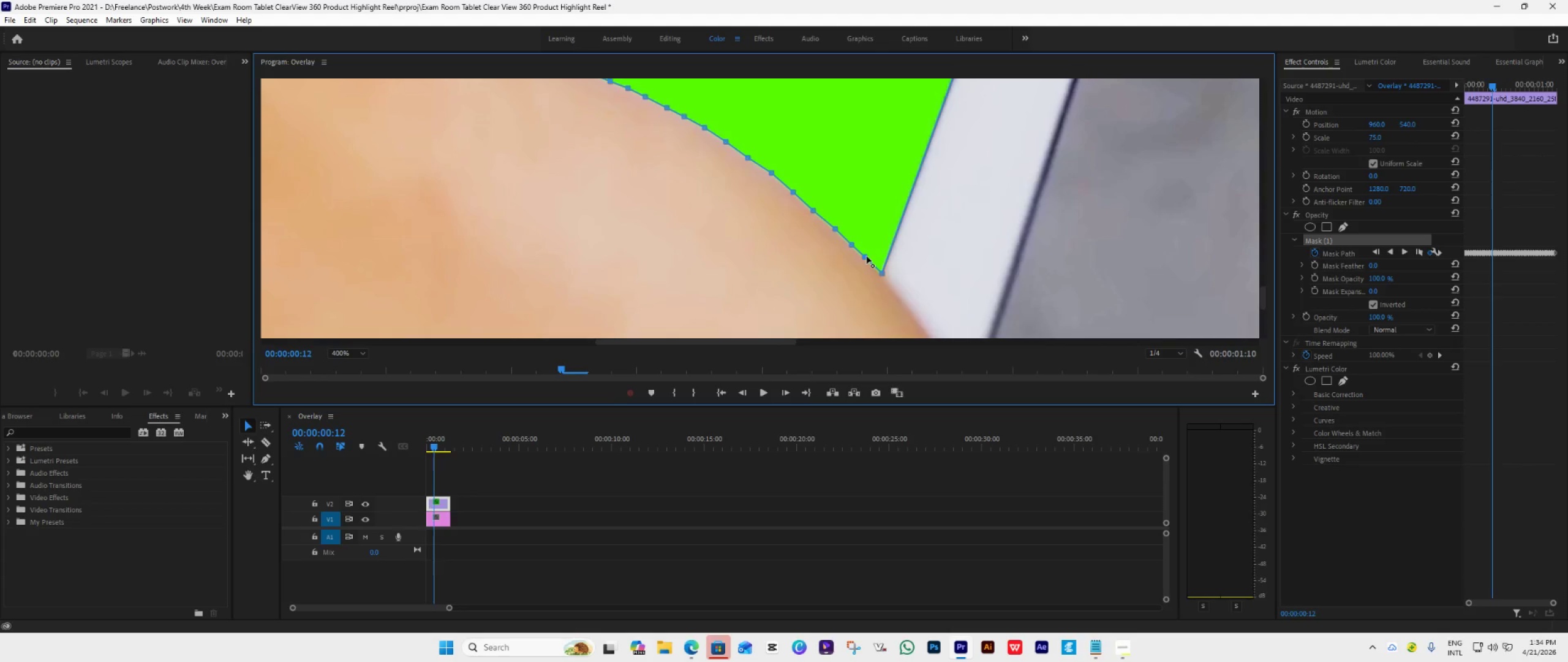 
left_click_drag(start_coordinate=[881, 270], to_coordinate=[881, 274])
 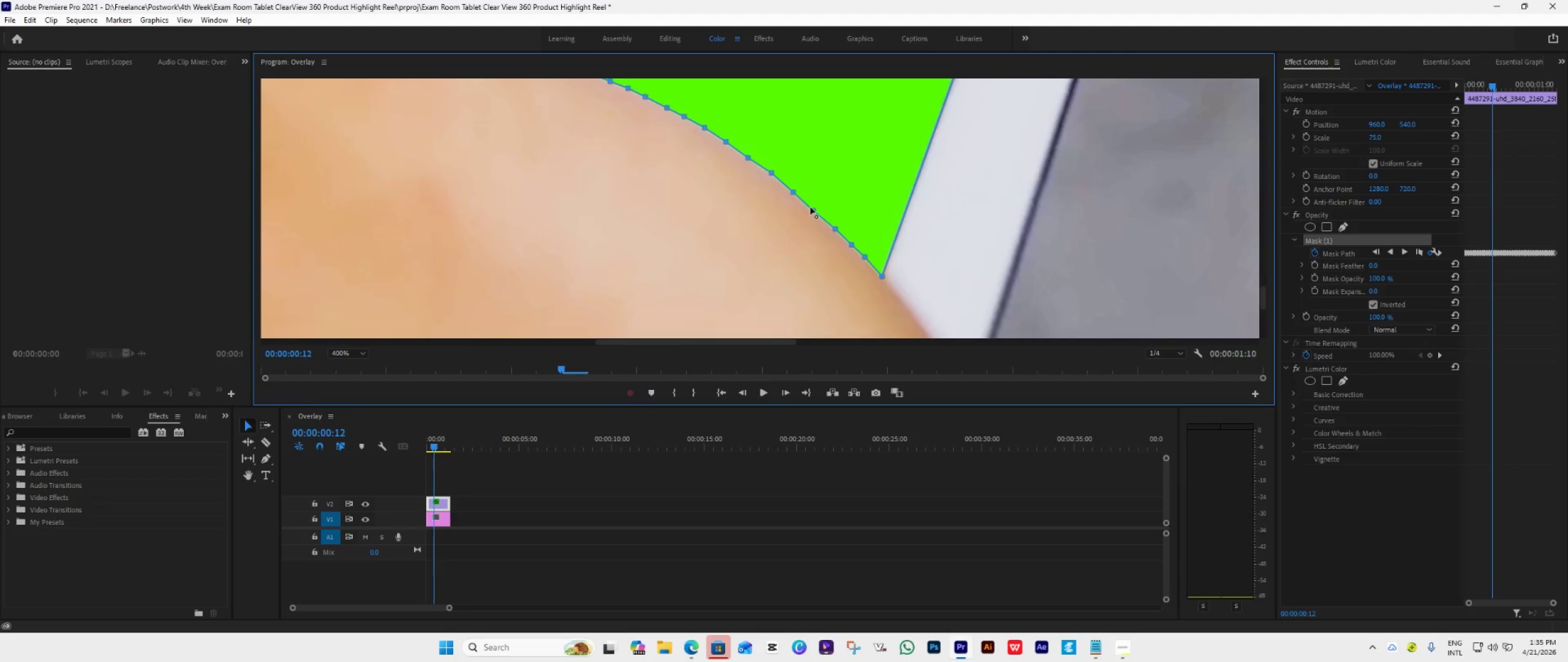 
left_click_drag(start_coordinate=[813, 211], to_coordinate=[817, 211])
 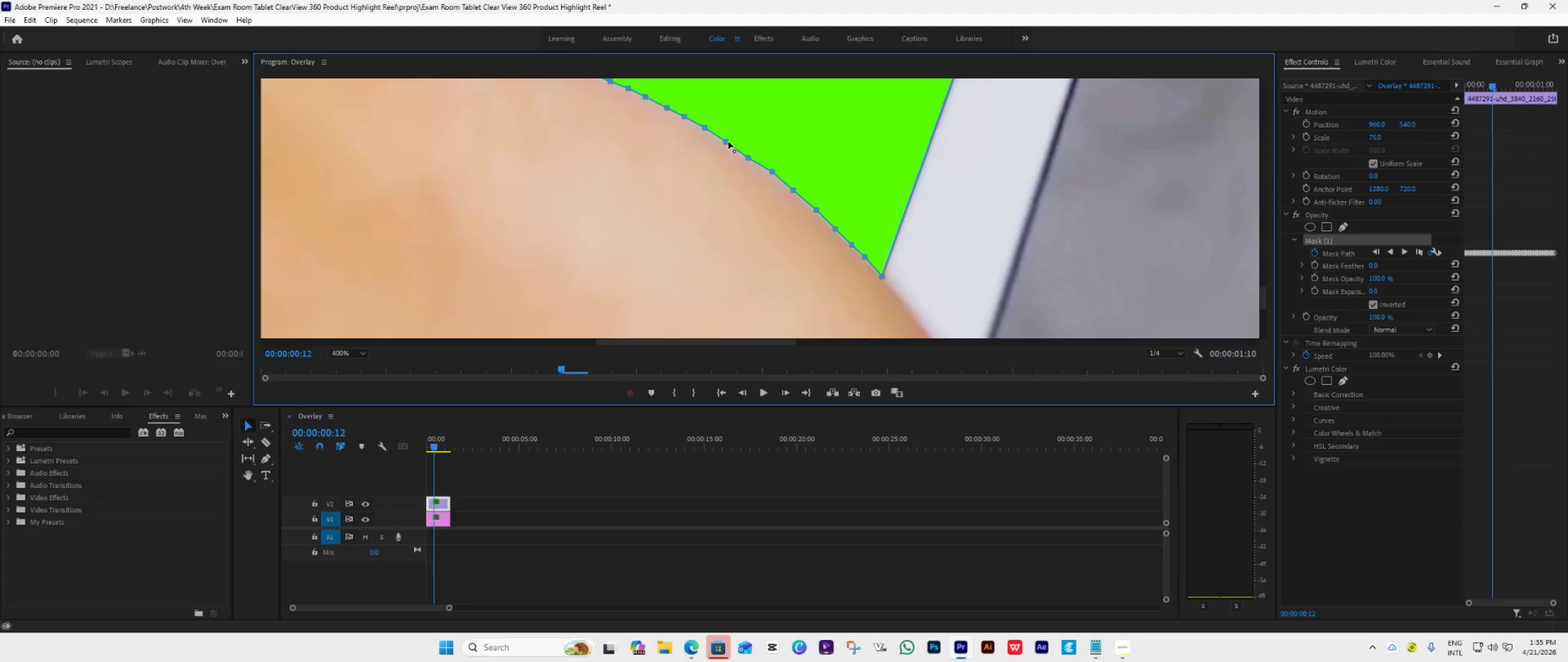 
wait(7.33)
 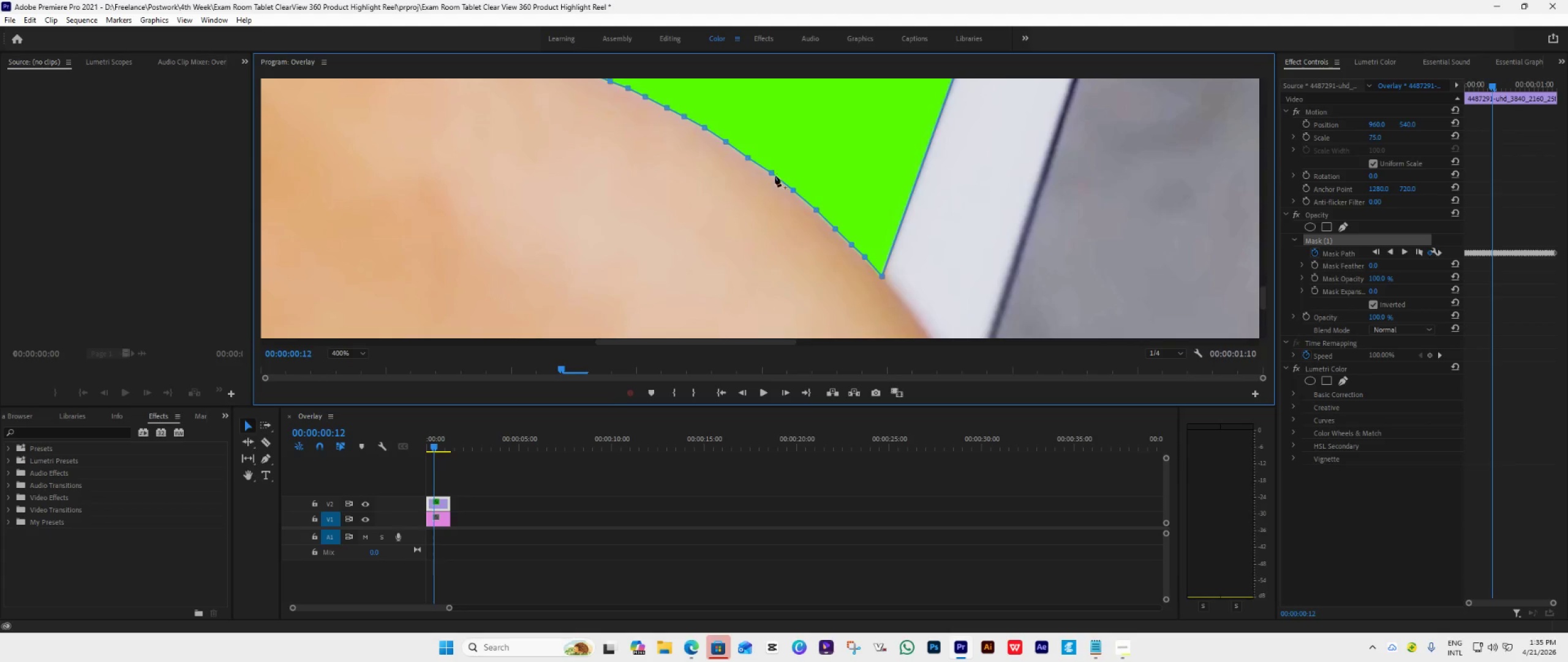 
left_click_drag(start_coordinate=[746, 159], to_coordinate=[748, 156])
 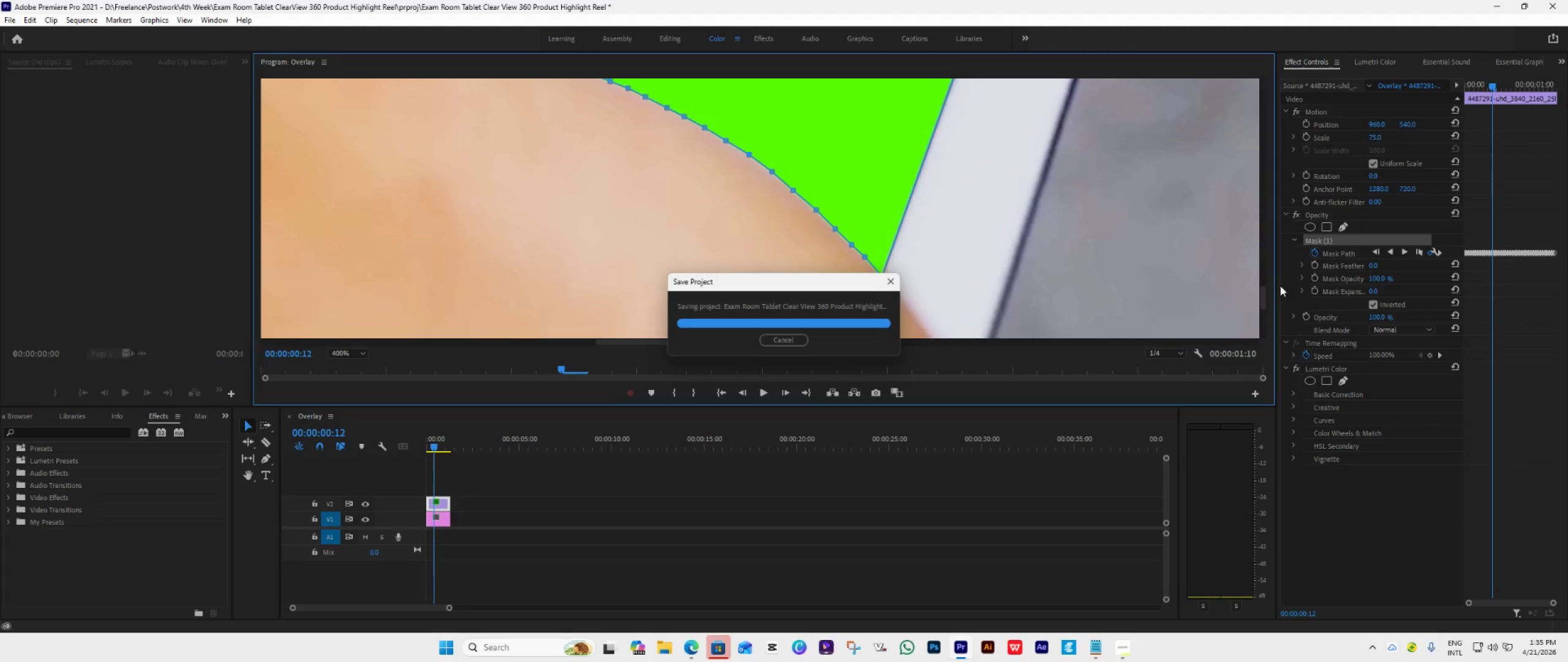 
left_click_drag(start_coordinate=[1265, 295], to_coordinate=[1264, 286])
 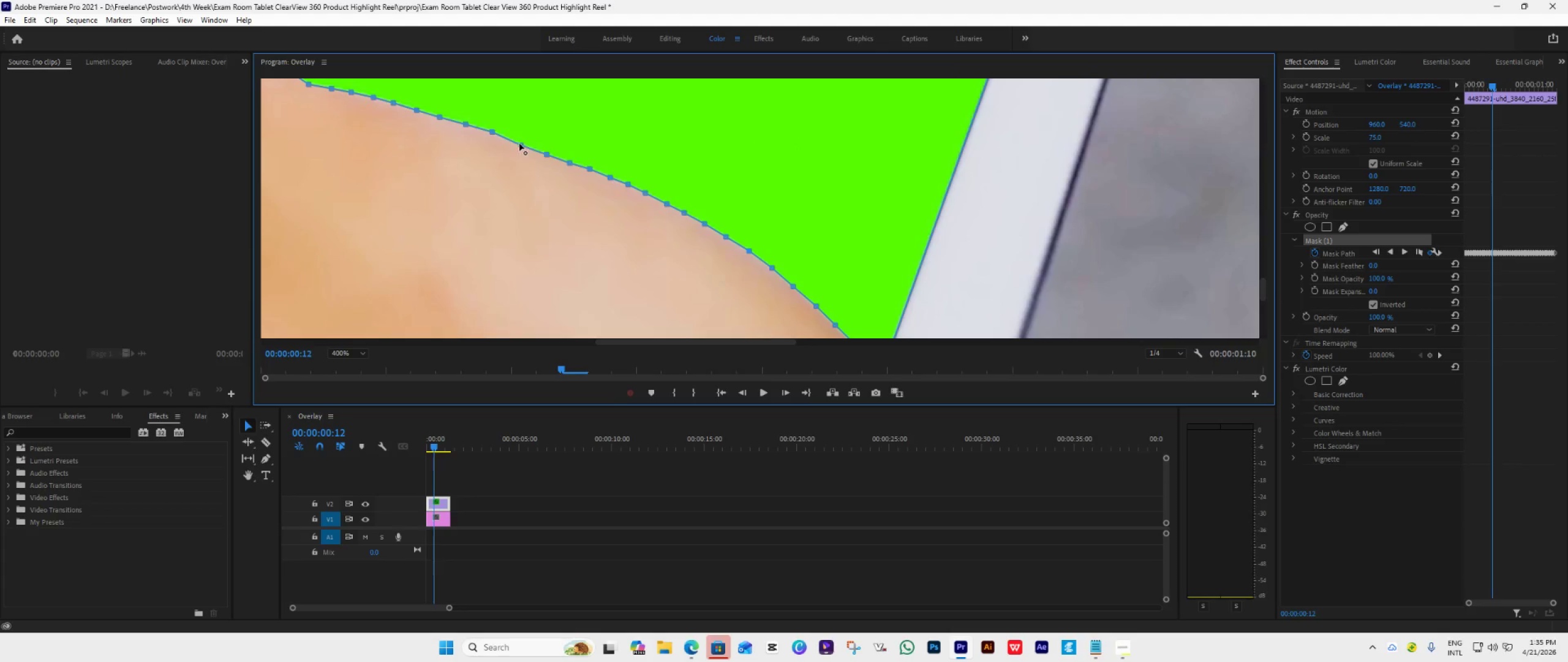 
left_click_drag(start_coordinate=[523, 143], to_coordinate=[522, 140])
 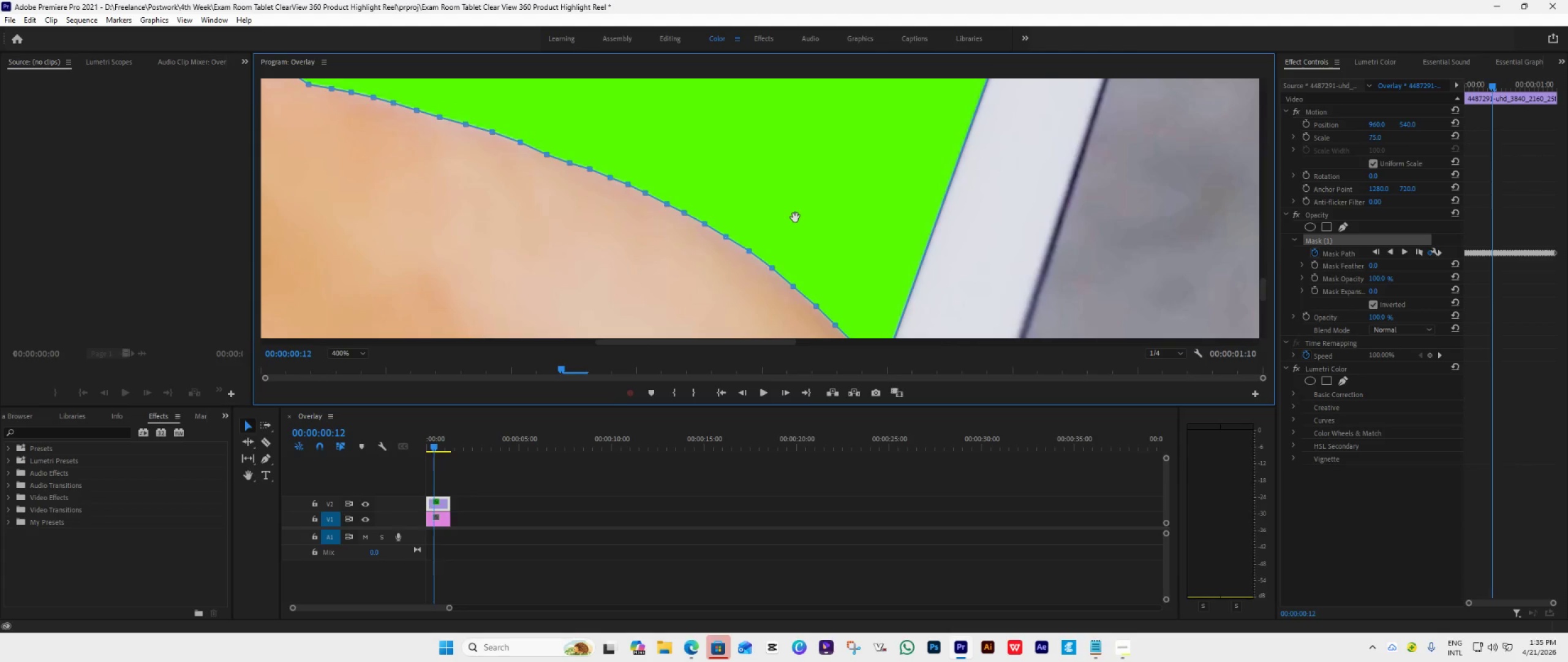 
wait(5.48)
 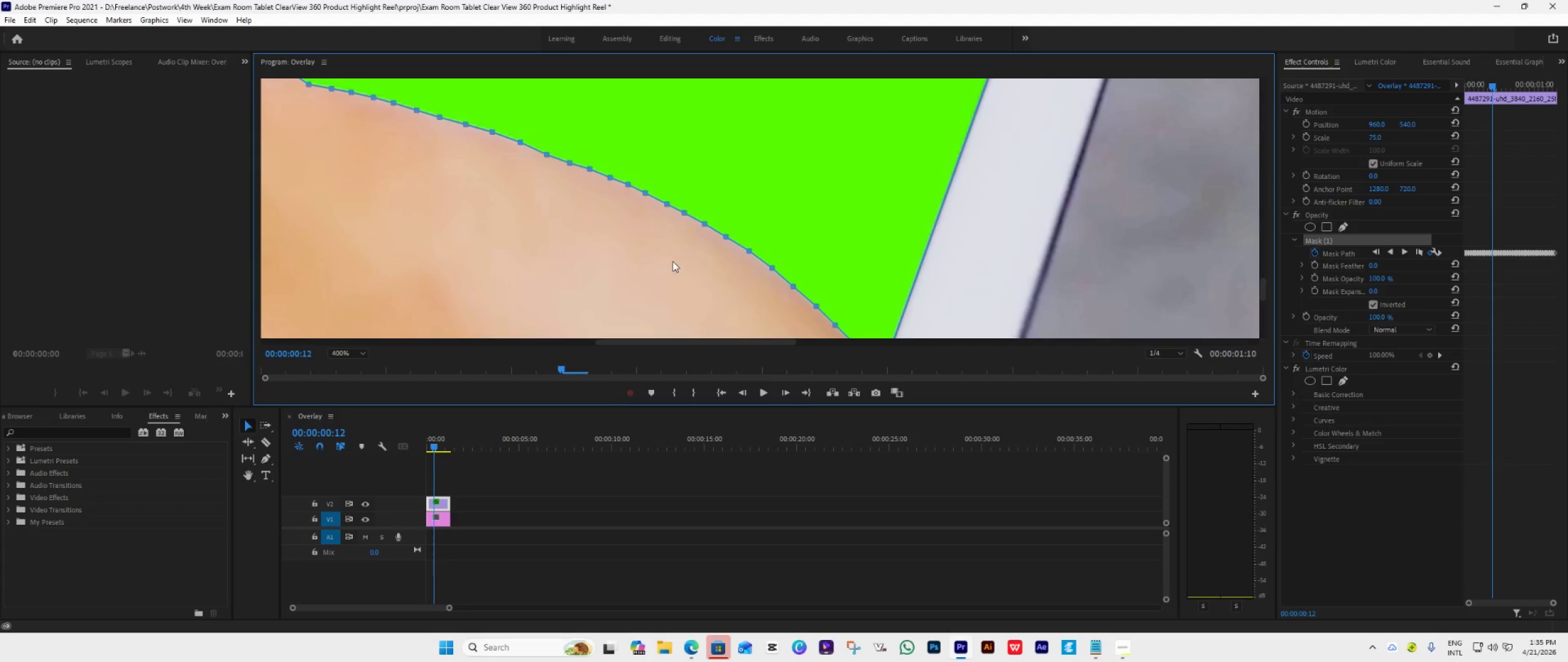 
left_click_drag(start_coordinate=[570, 161], to_coordinate=[571, 158])
 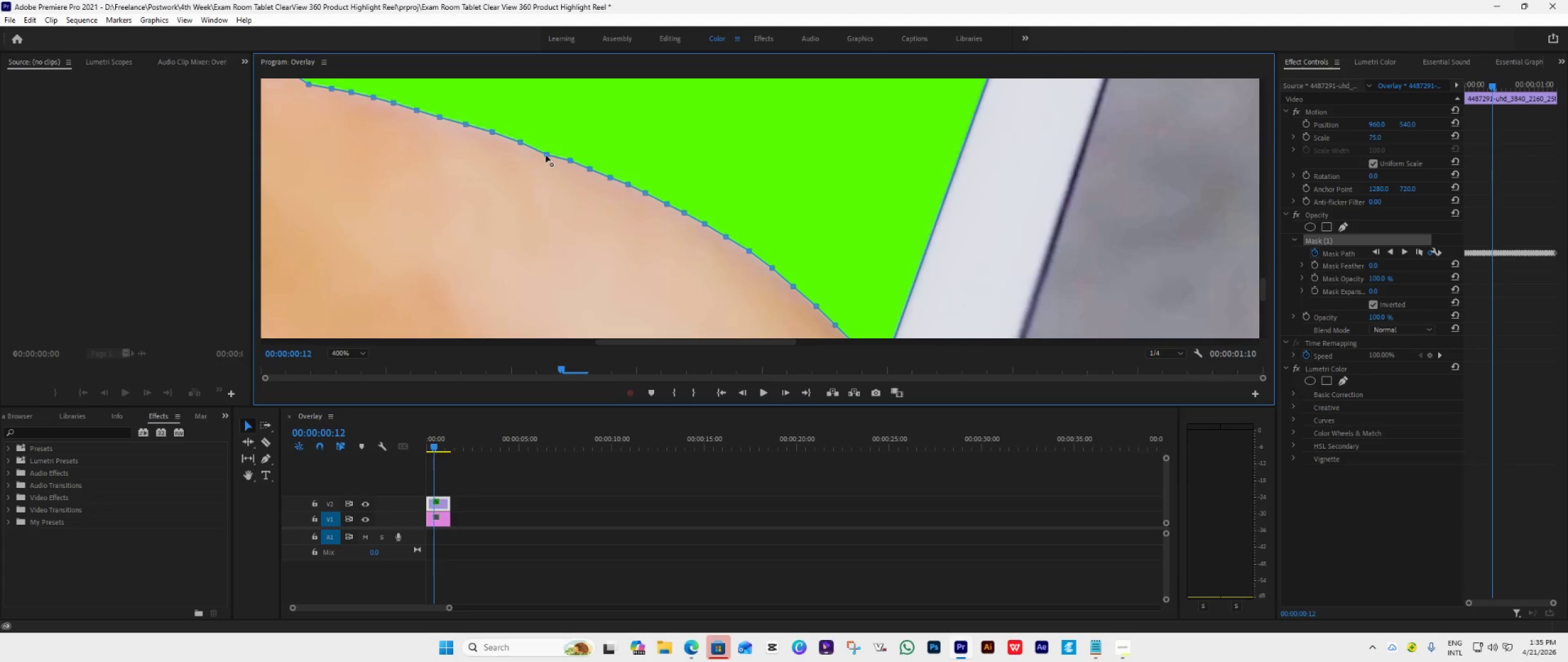 
left_click_drag(start_coordinate=[546, 154], to_coordinate=[545, 151])
 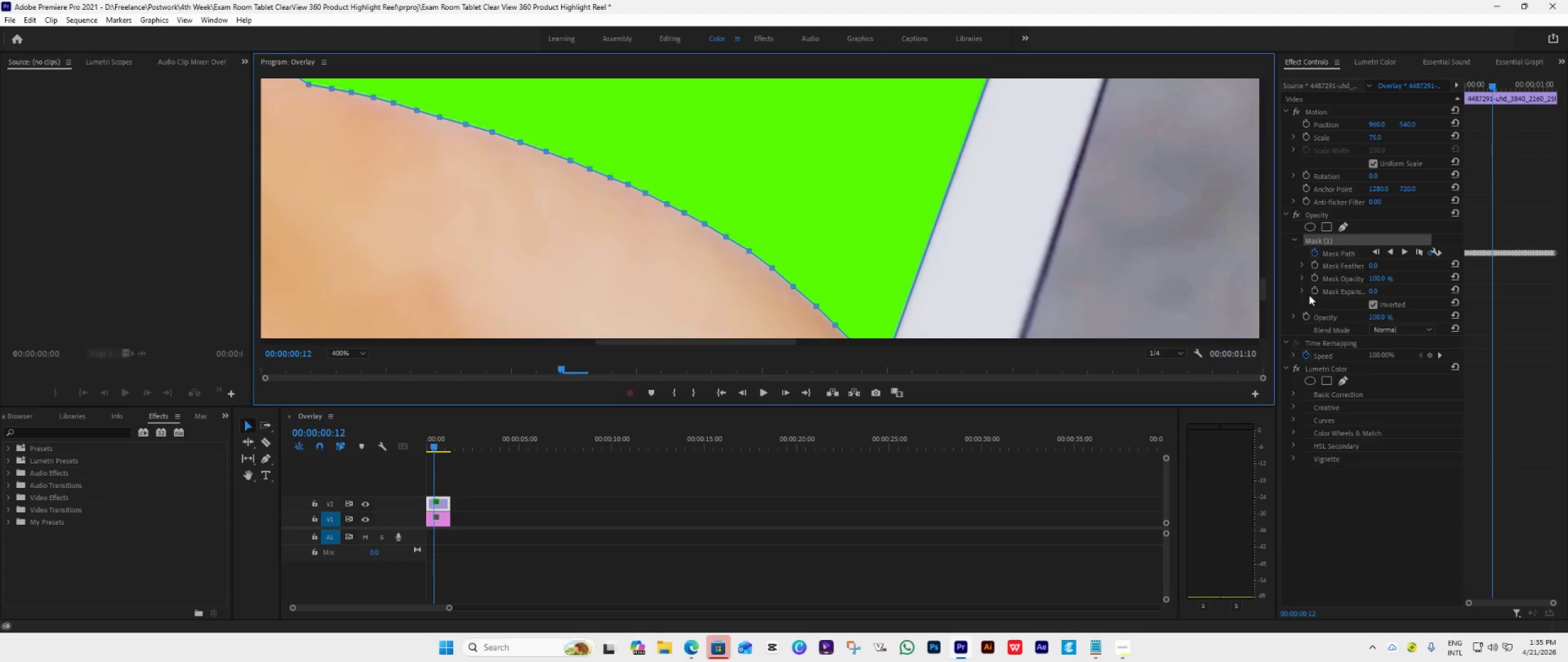 
left_click_drag(start_coordinate=[1262, 287], to_coordinate=[1260, 298])
 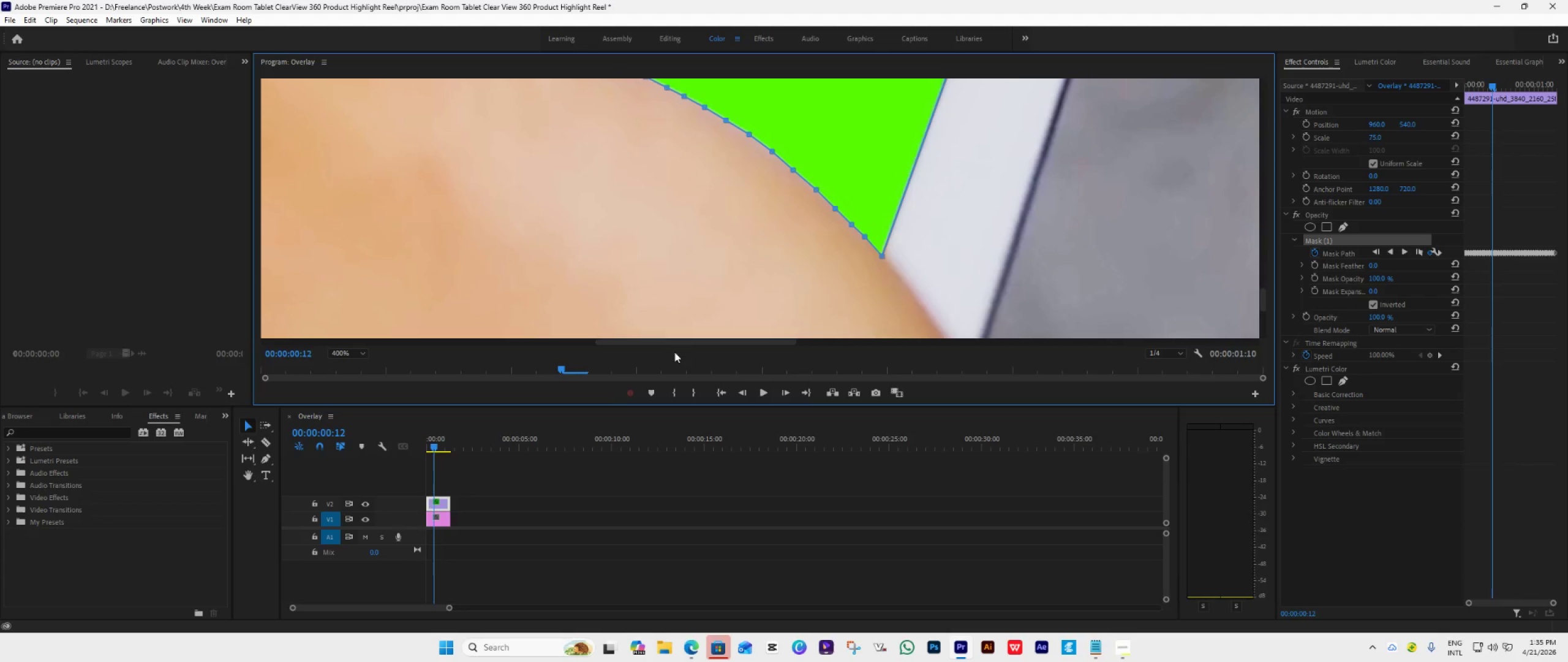 
scroll: coordinate [741, 286], scroll_direction: down, amount: 1.0
 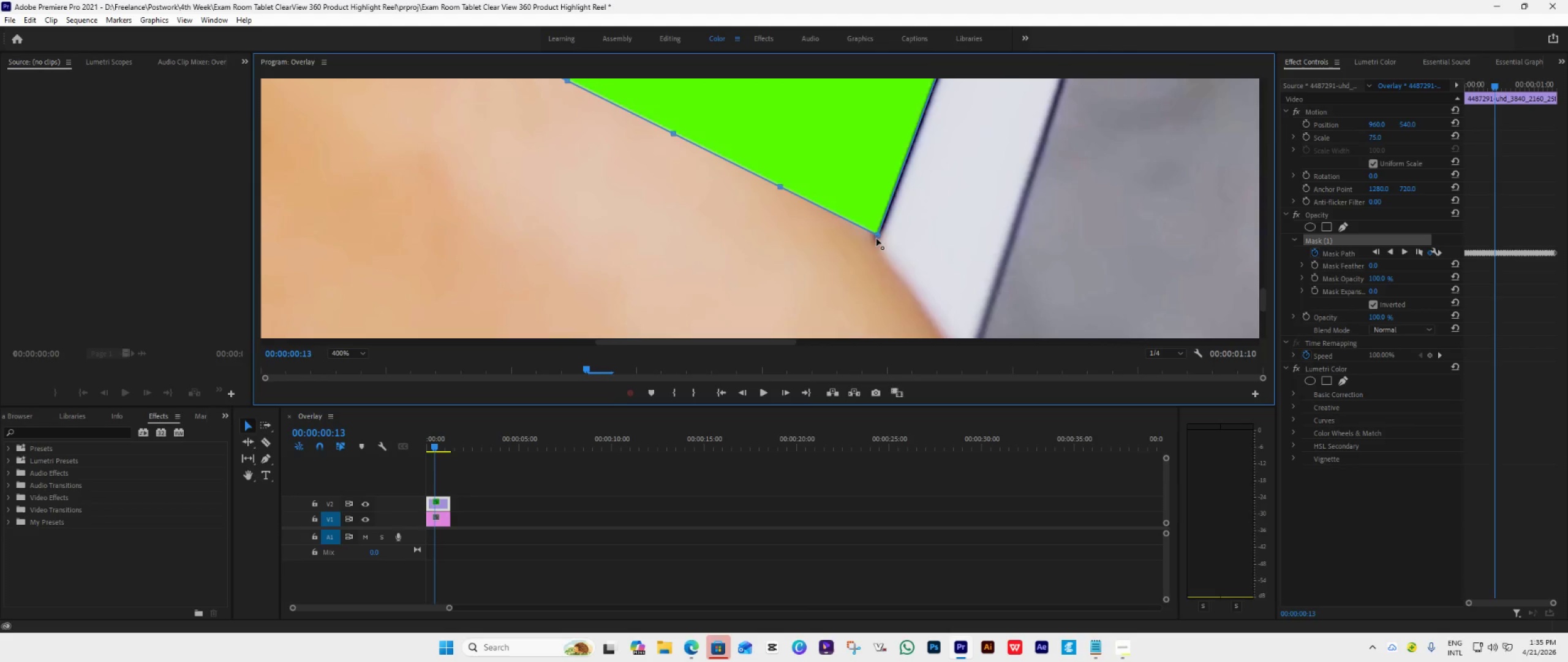 
left_click_drag(start_coordinate=[878, 235], to_coordinate=[878, 249])
 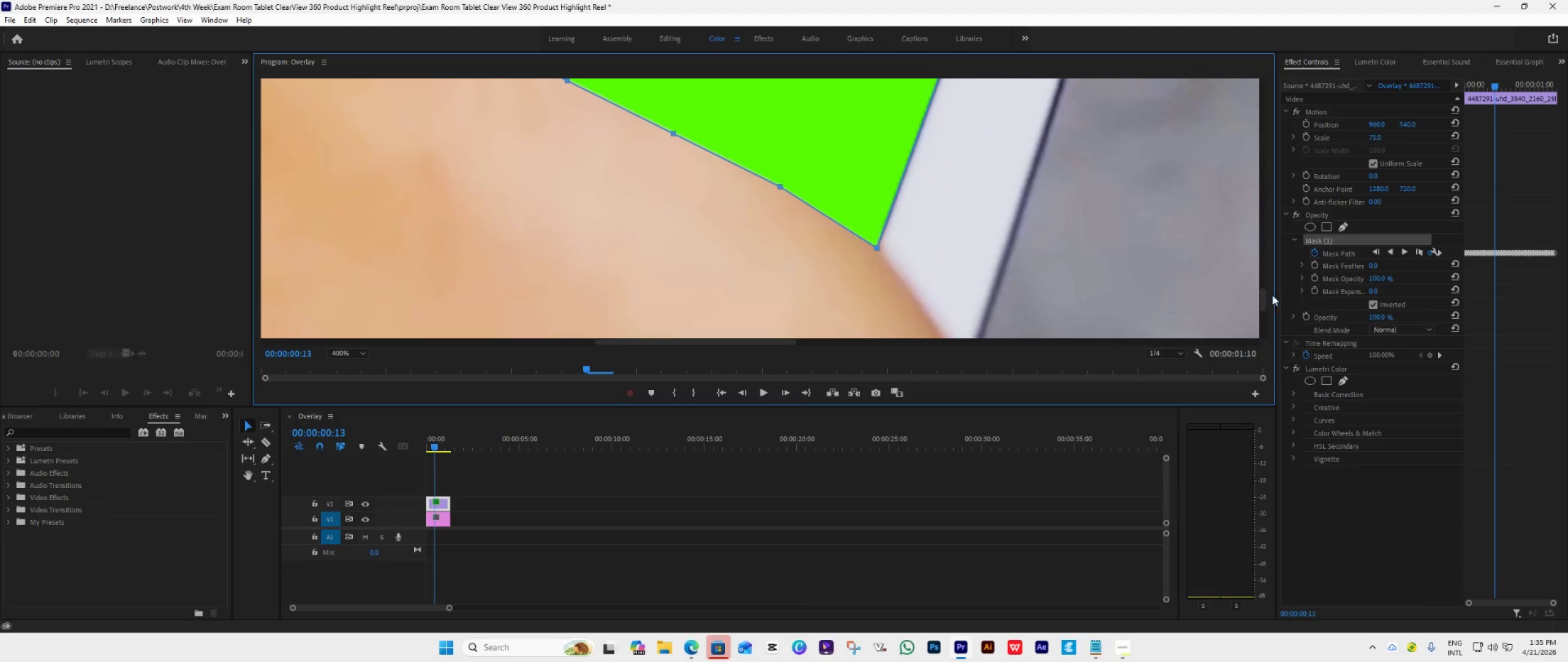 
left_click_drag(start_coordinate=[1265, 291], to_coordinate=[1264, 232])
 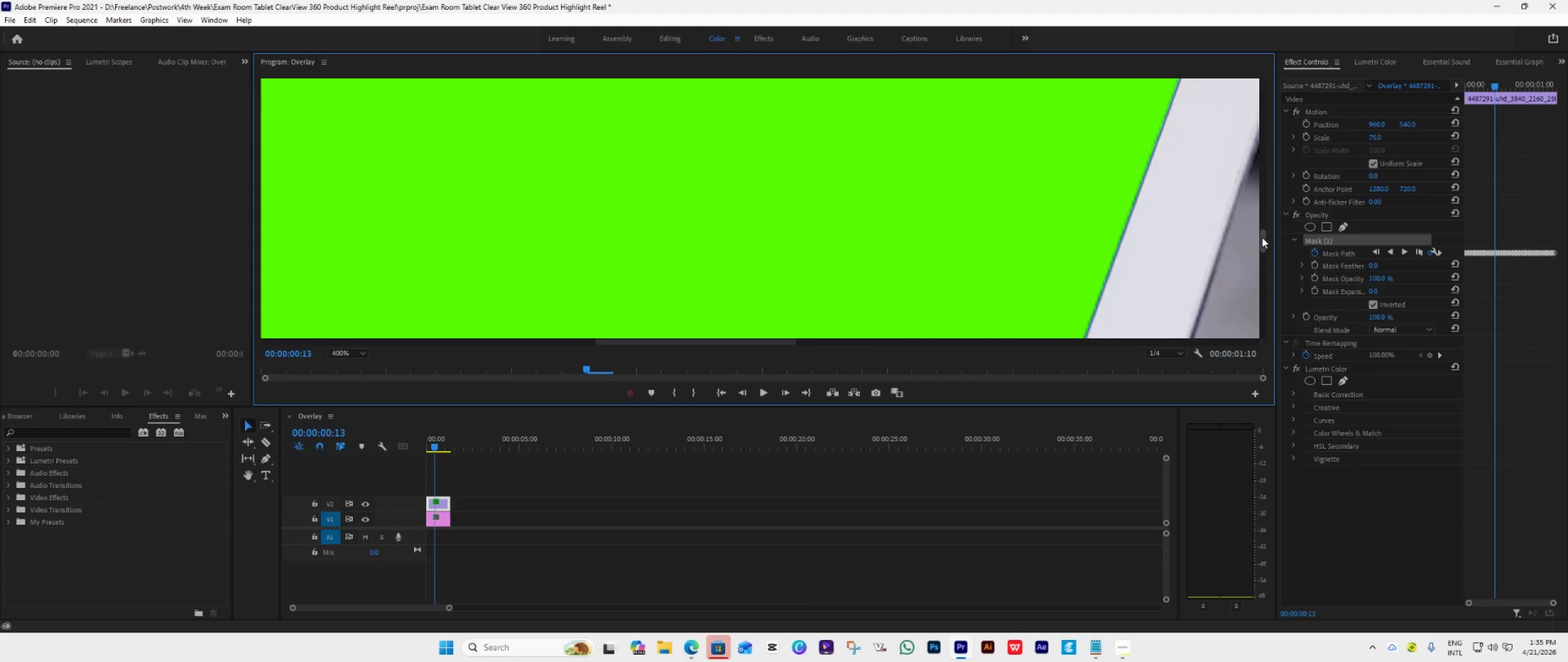 
left_click_drag(start_coordinate=[1262, 237], to_coordinate=[1242, 293])
 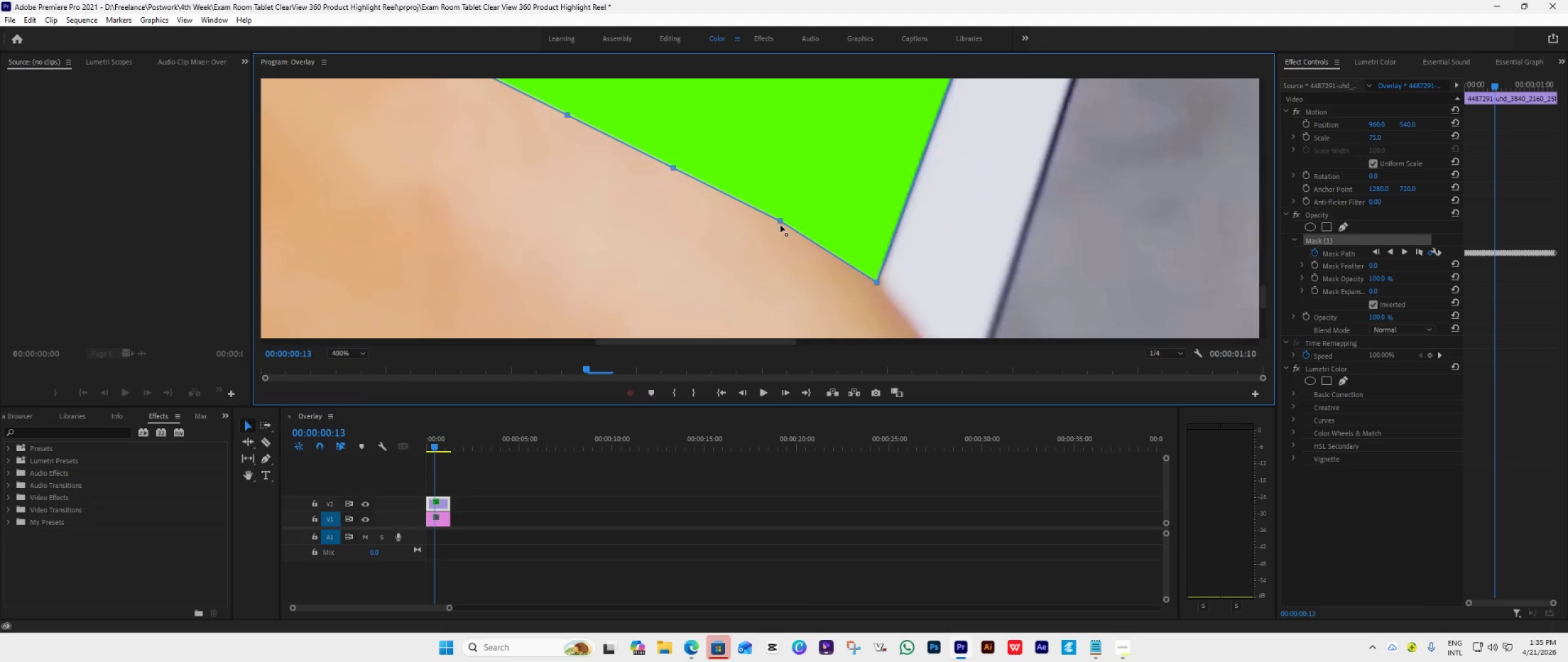 
left_click_drag(start_coordinate=[781, 223], to_coordinate=[837, 230])
 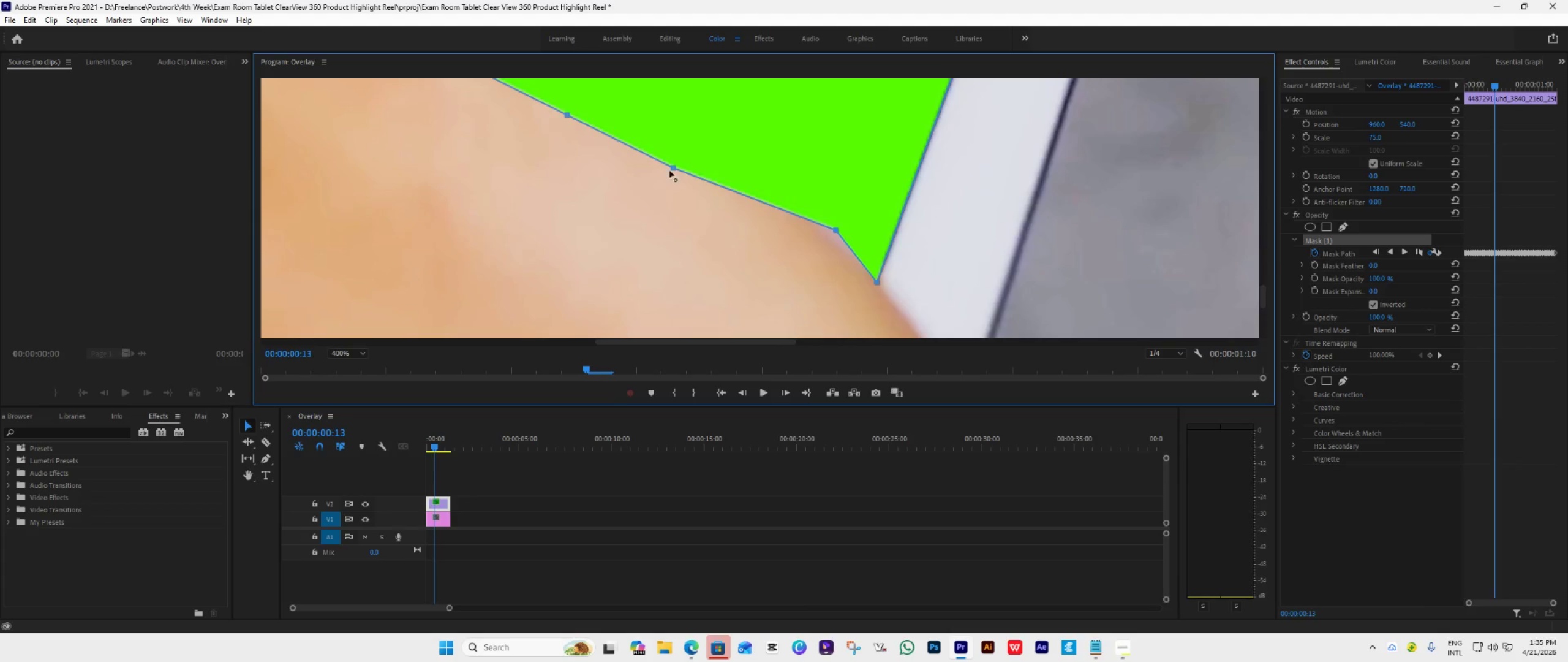 
left_click_drag(start_coordinate=[673, 167], to_coordinate=[786, 194])
 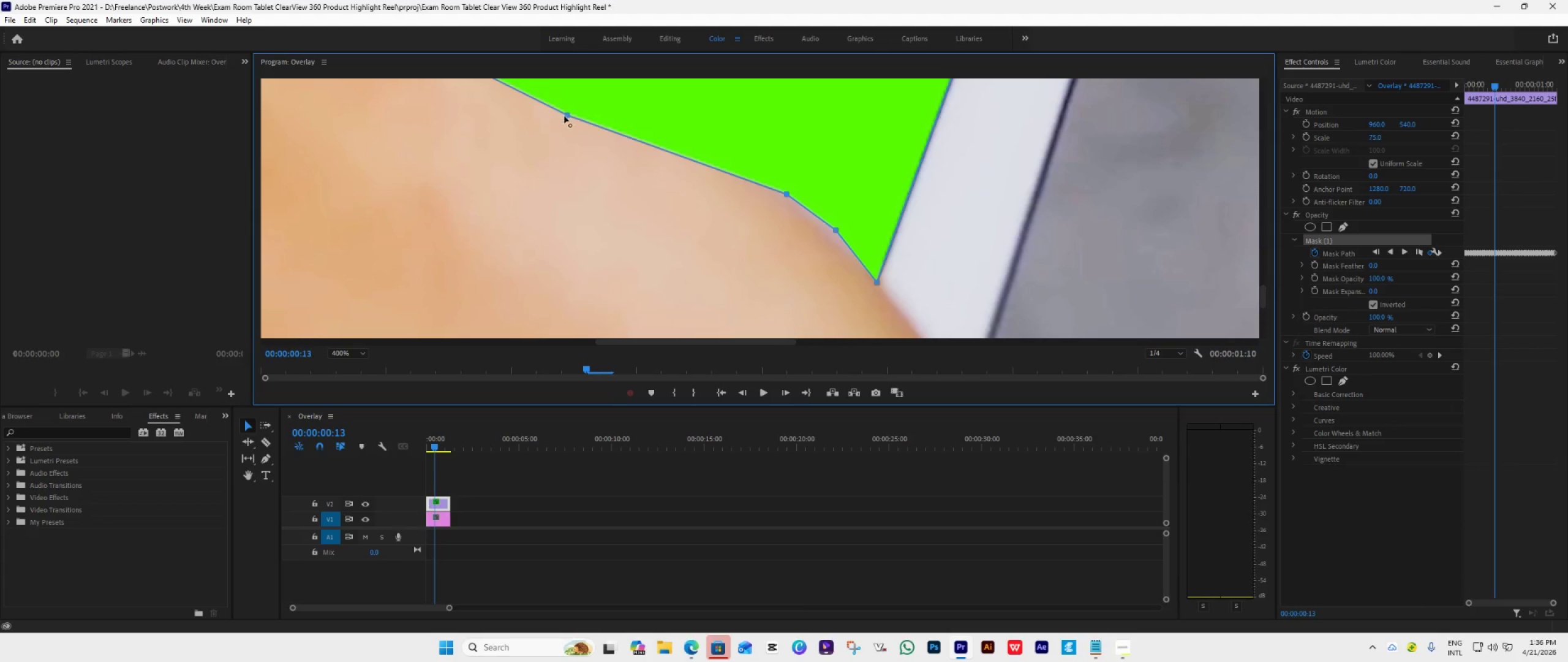 
left_click_drag(start_coordinate=[565, 116], to_coordinate=[731, 159])
 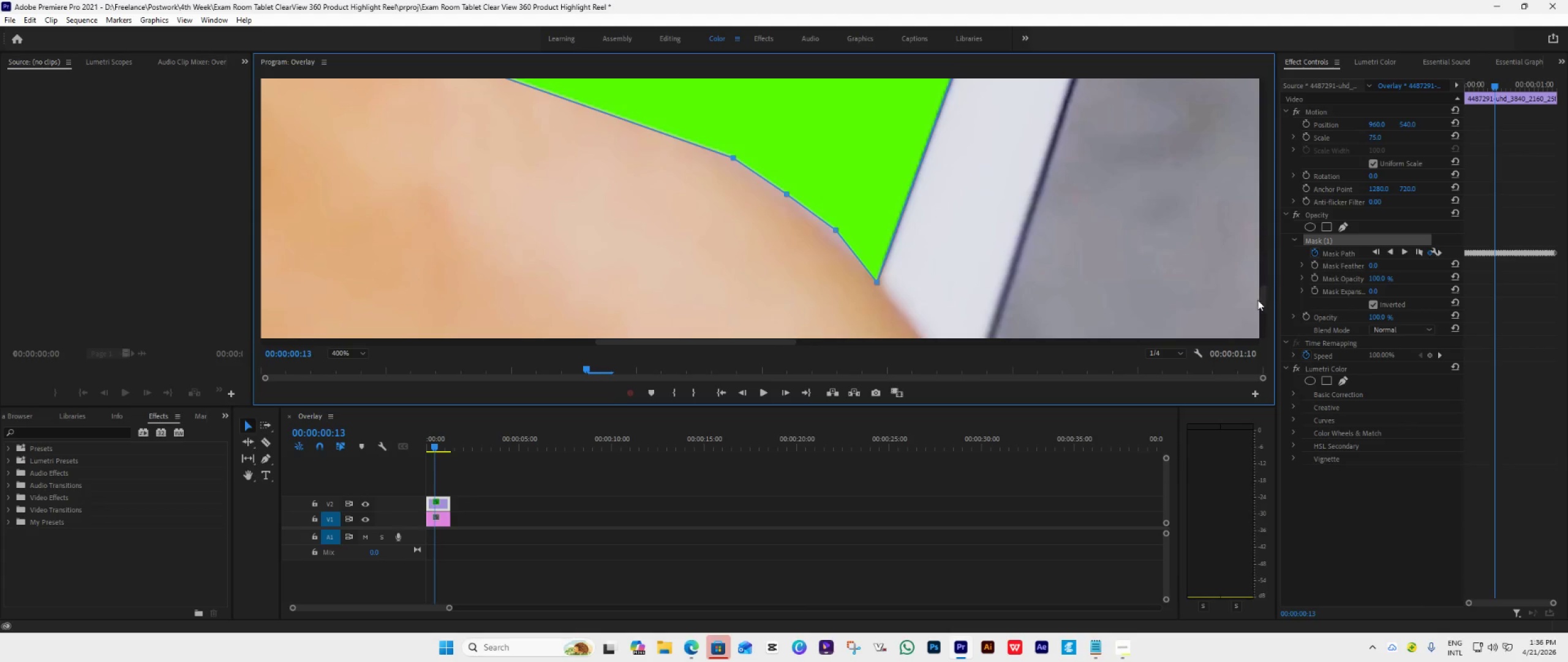 
left_click_drag(start_coordinate=[1261, 295], to_coordinate=[1261, 281])
 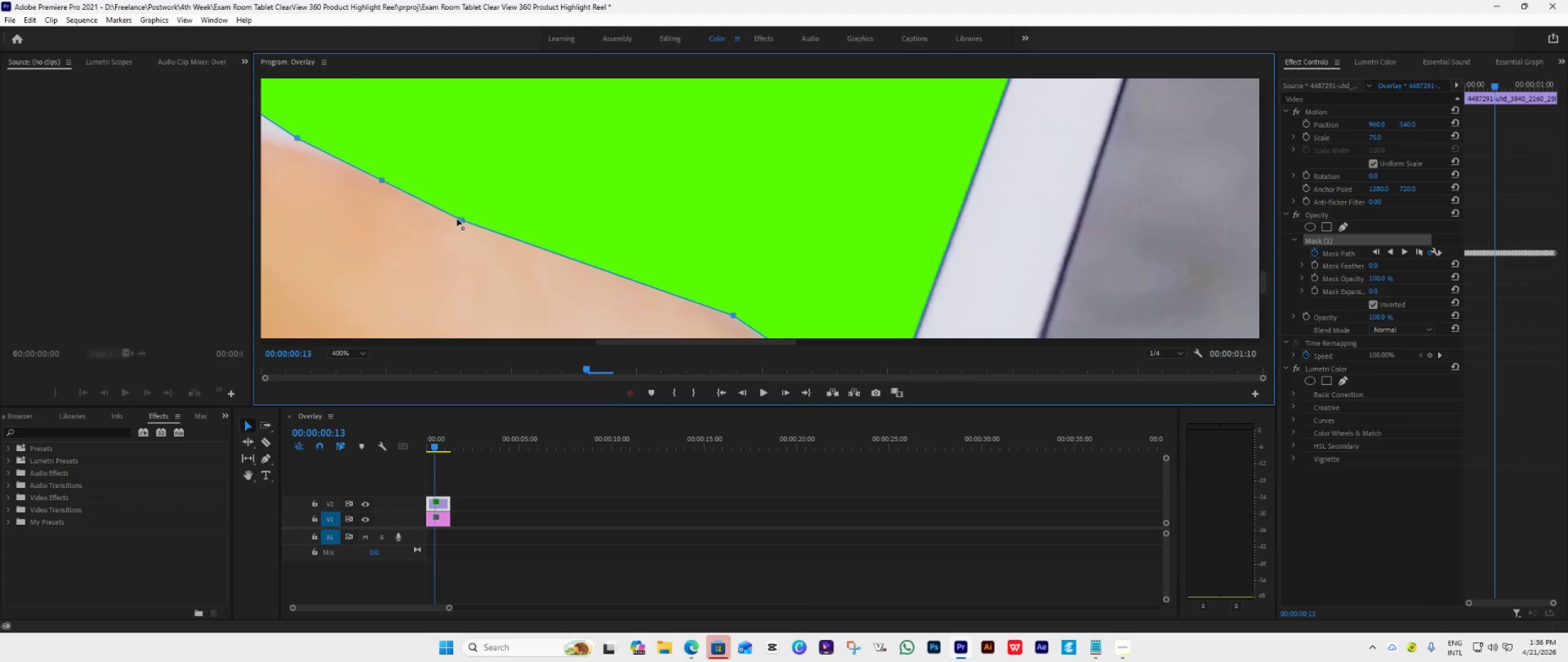 
left_click_drag(start_coordinate=[461, 220], to_coordinate=[687, 284])
 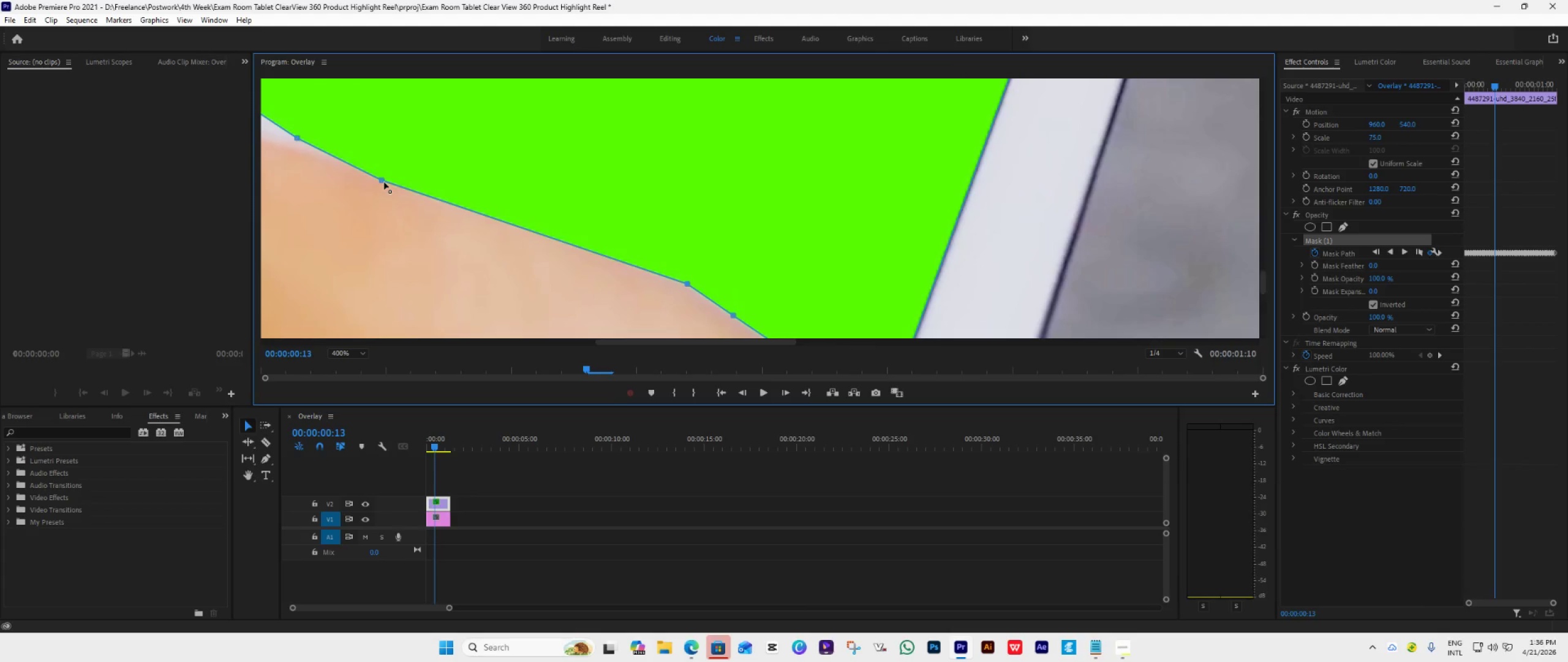 
left_click_drag(start_coordinate=[383, 182], to_coordinate=[638, 262])
 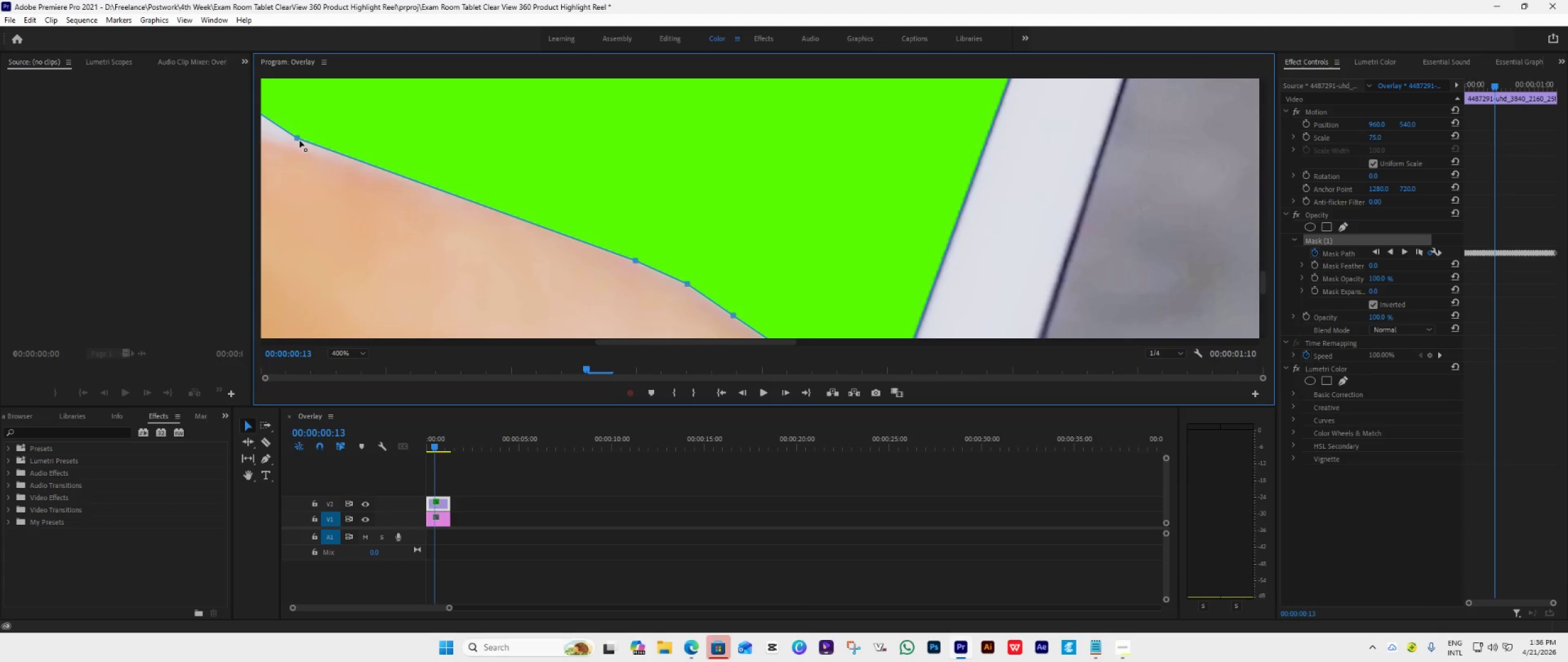 
left_click_drag(start_coordinate=[297, 138], to_coordinate=[579, 238])
 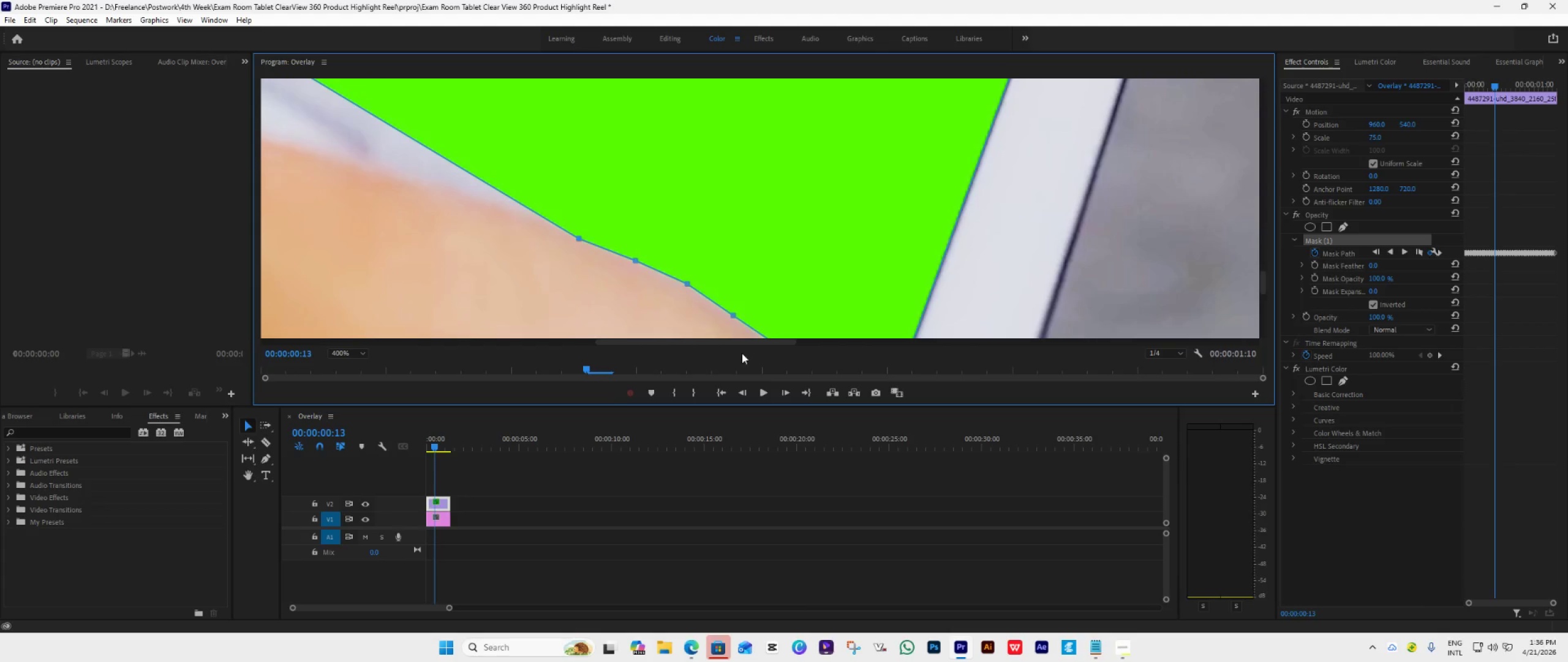 
left_click_drag(start_coordinate=[741, 343], to_coordinate=[665, 338])
 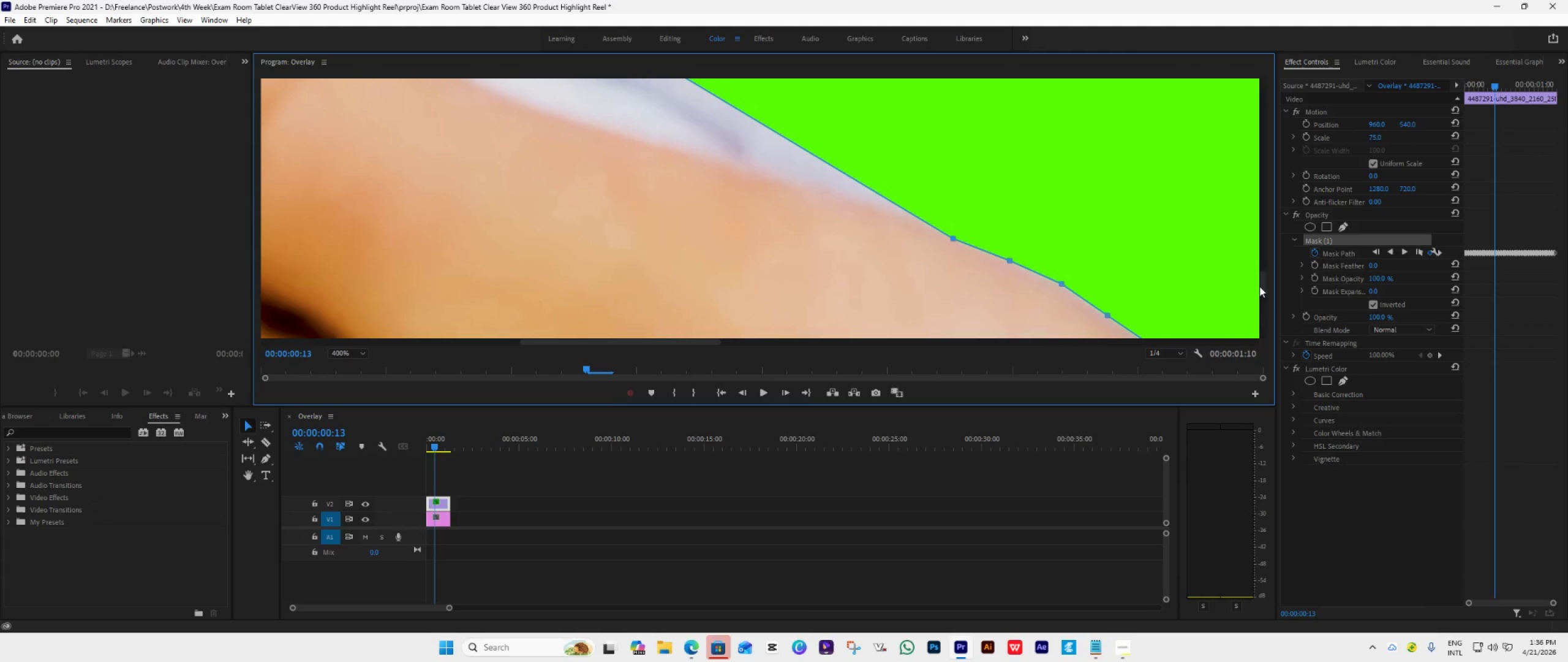 
left_click_drag(start_coordinate=[1261, 286], to_coordinate=[1250, 283])
 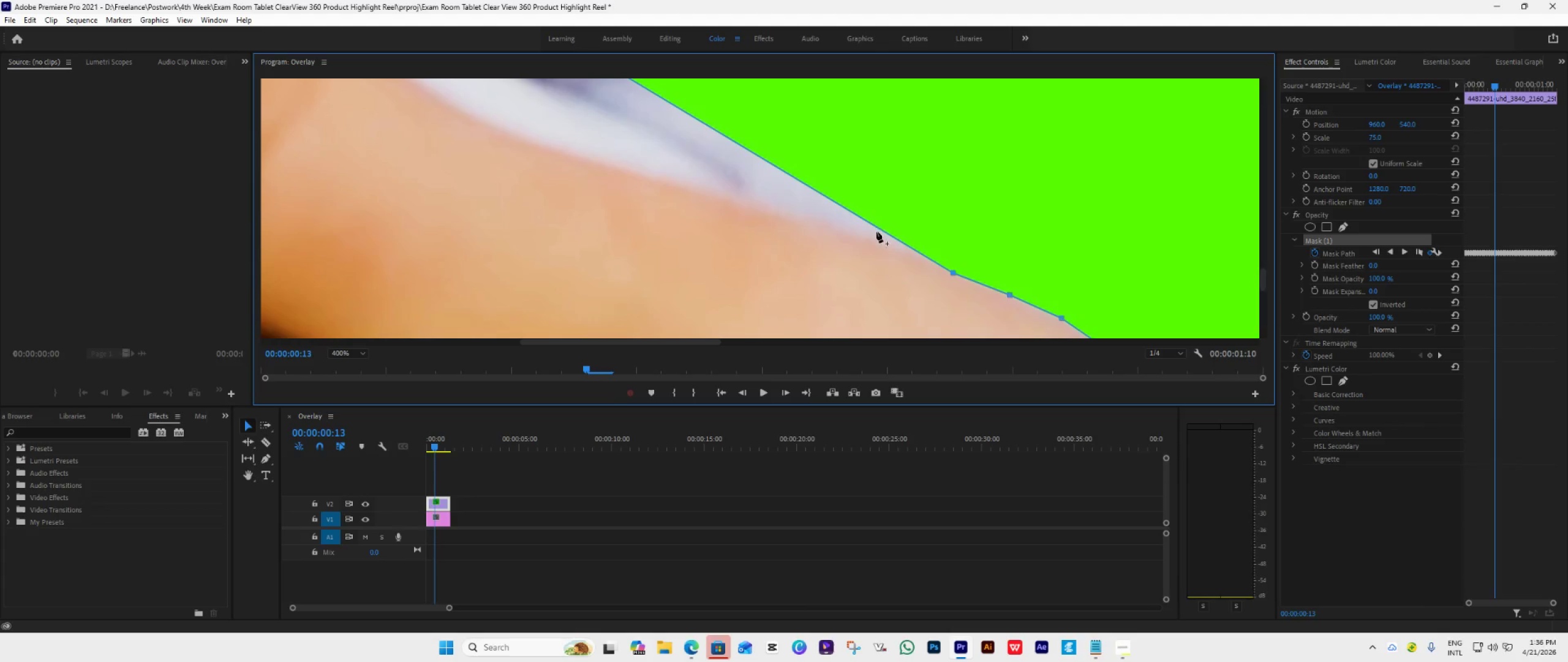 
left_click_drag(start_coordinate=[900, 242], to_coordinate=[894, 253])
 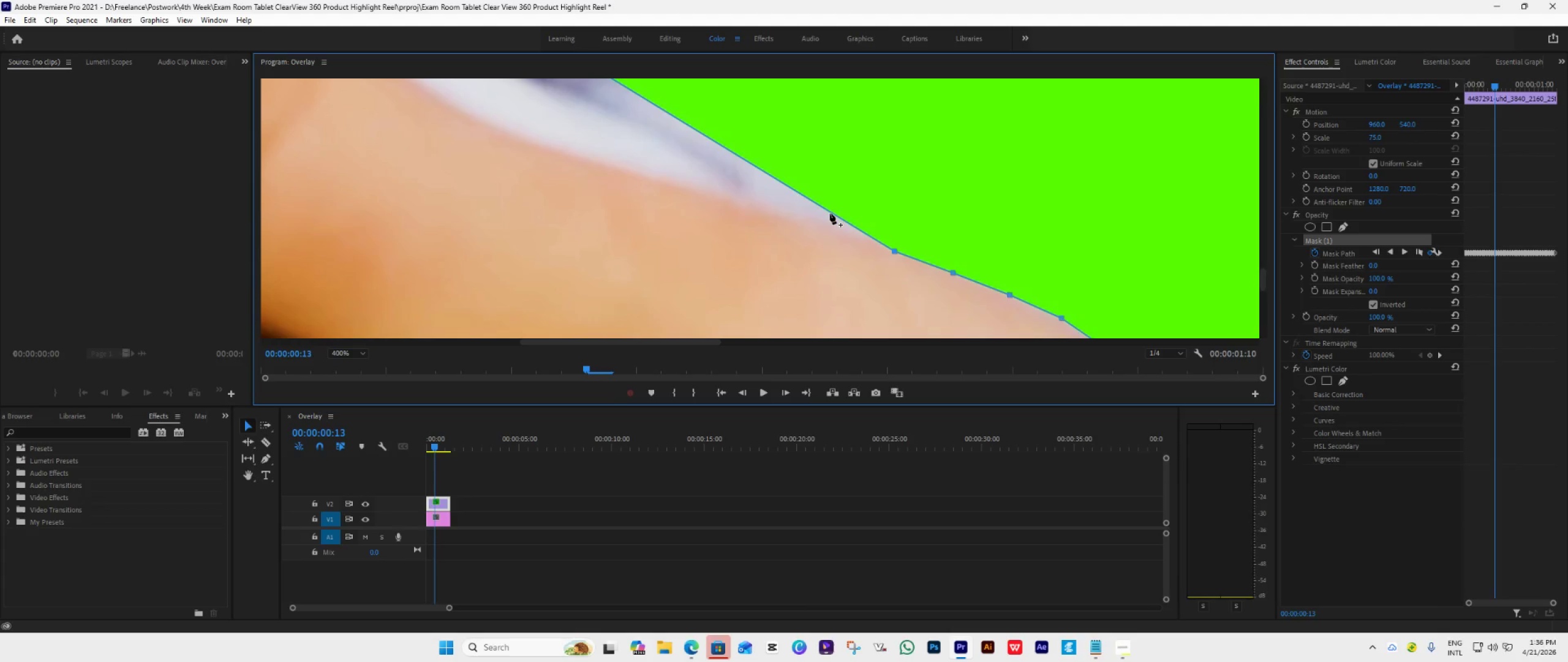 
left_click_drag(start_coordinate=[840, 216], to_coordinate=[846, 234])
 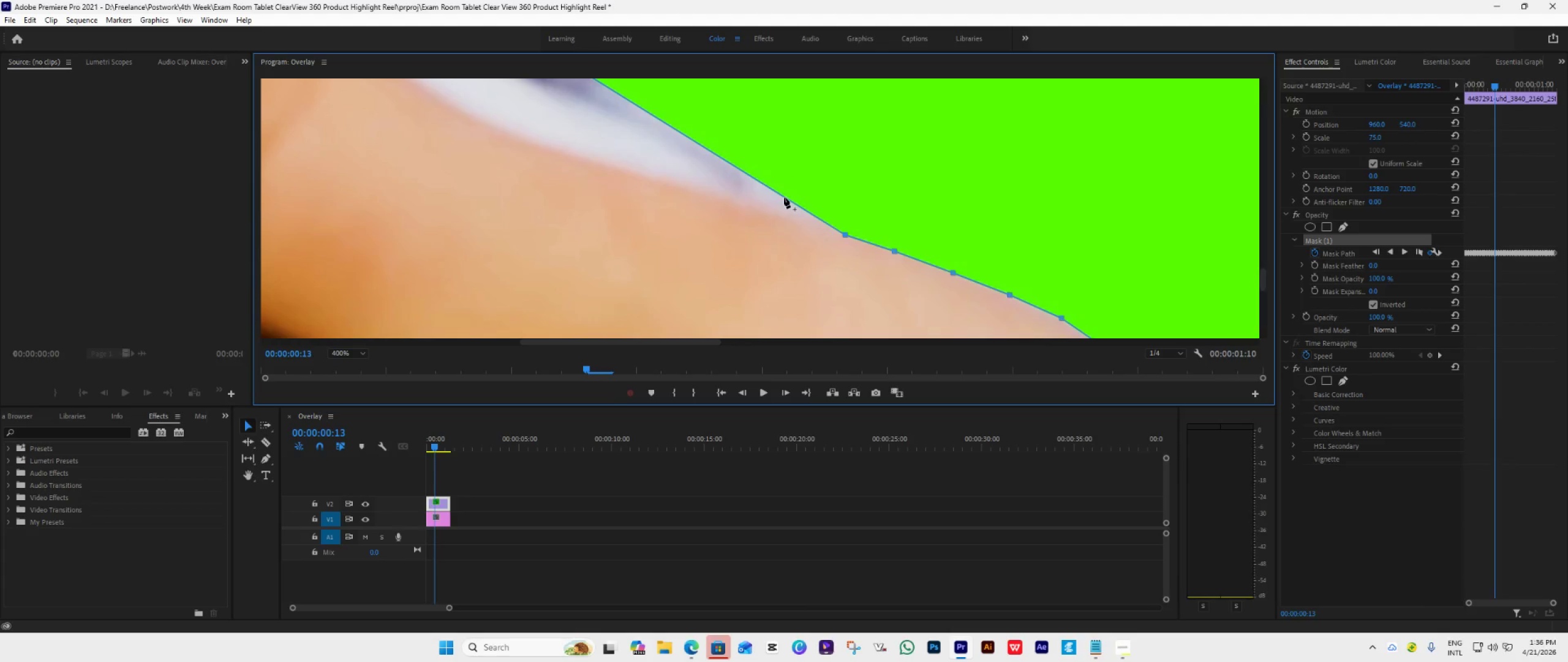 
left_click_drag(start_coordinate=[784, 196], to_coordinate=[799, 218])
 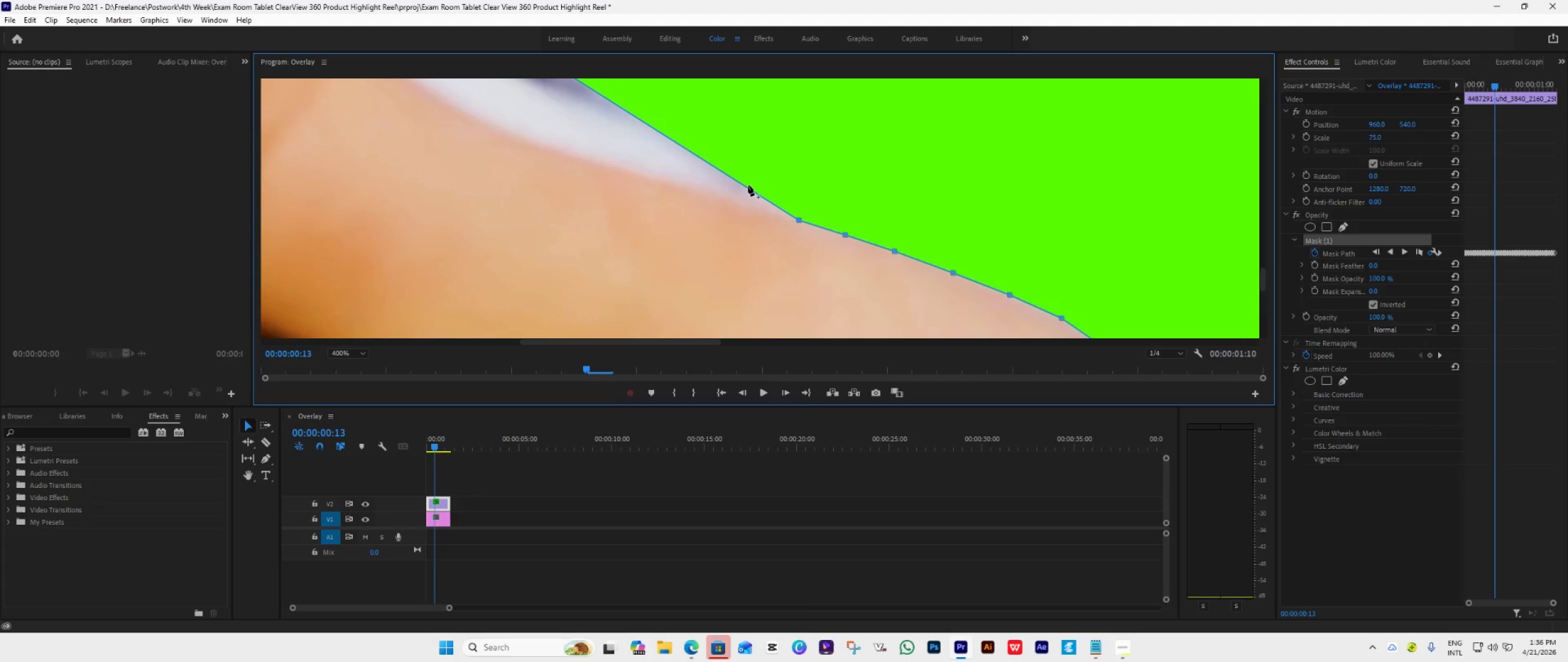 
left_click_drag(start_coordinate=[744, 184], to_coordinate=[756, 208])
 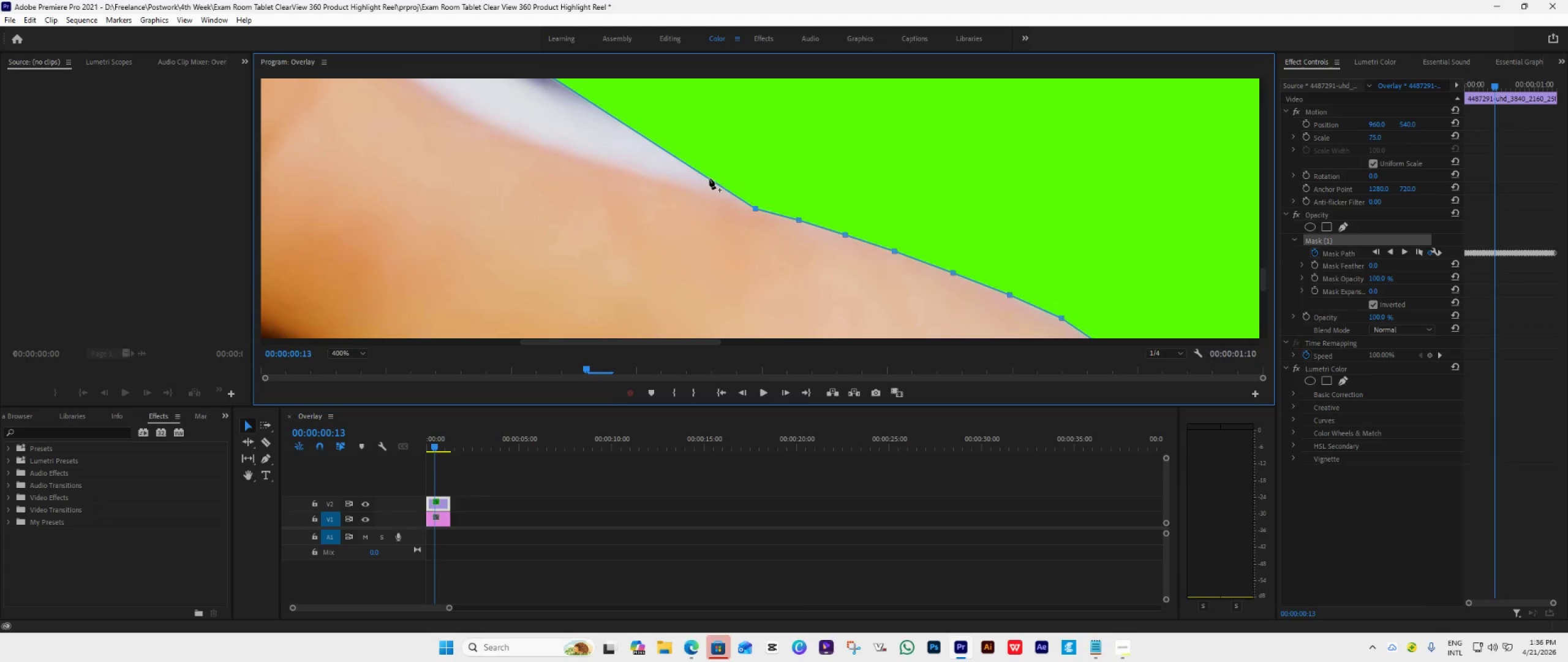 
left_click_drag(start_coordinate=[709, 178], to_coordinate=[712, 196])
 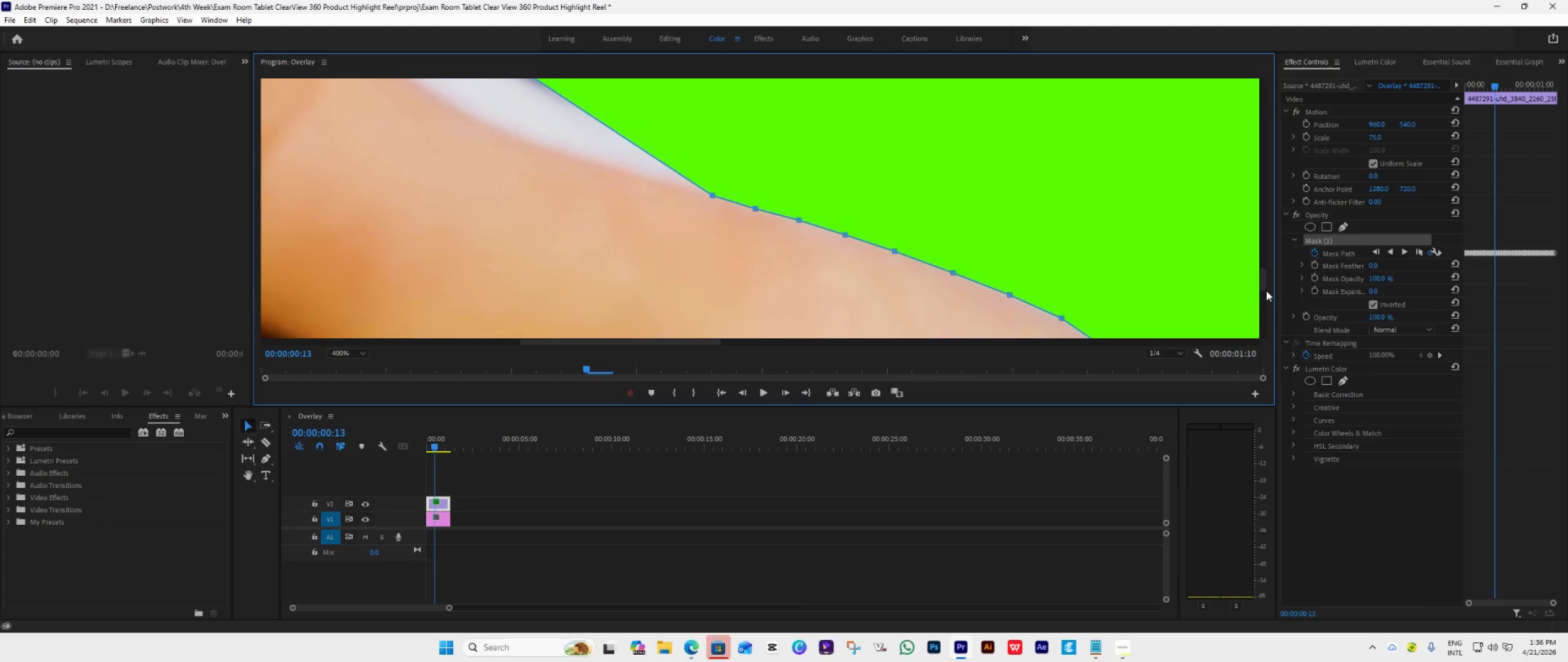 
left_click_drag(start_coordinate=[1264, 283], to_coordinate=[1263, 273])
 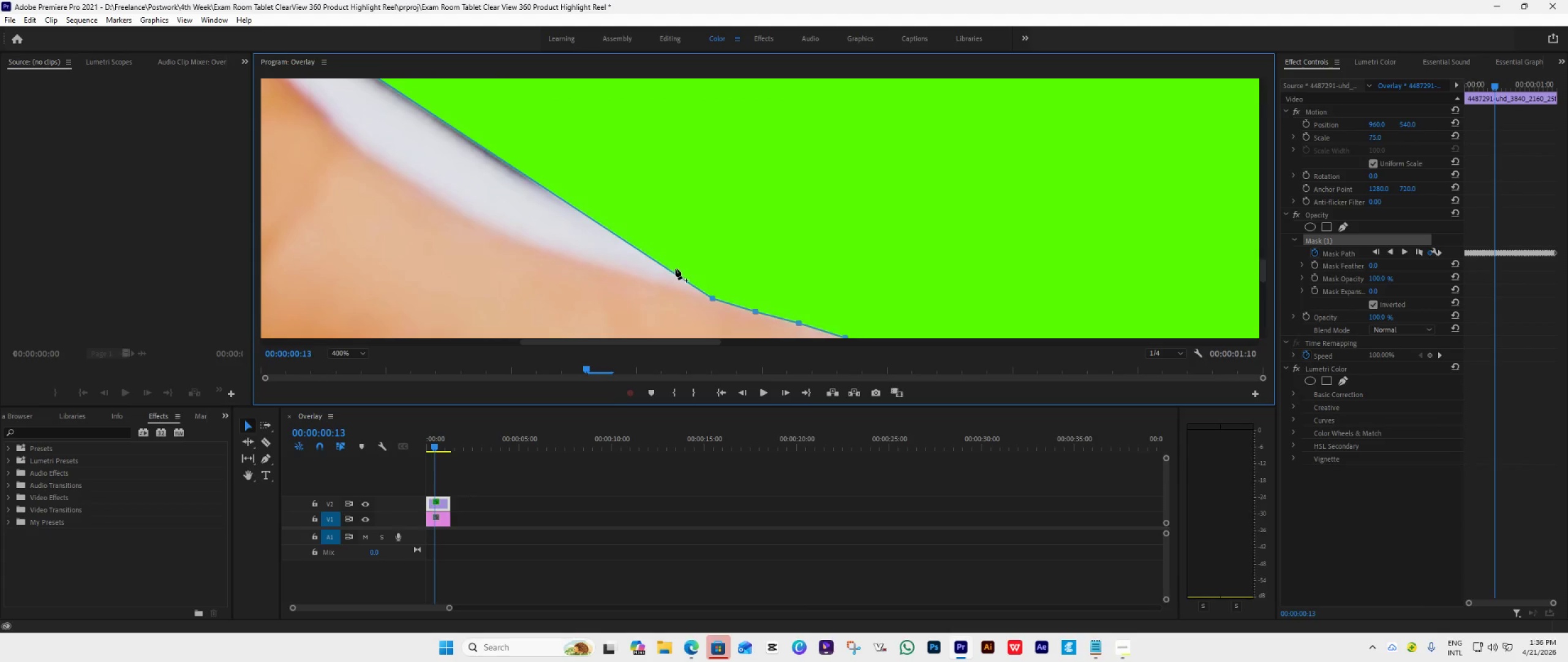 
left_click_drag(start_coordinate=[672, 271], to_coordinate=[682, 290])
 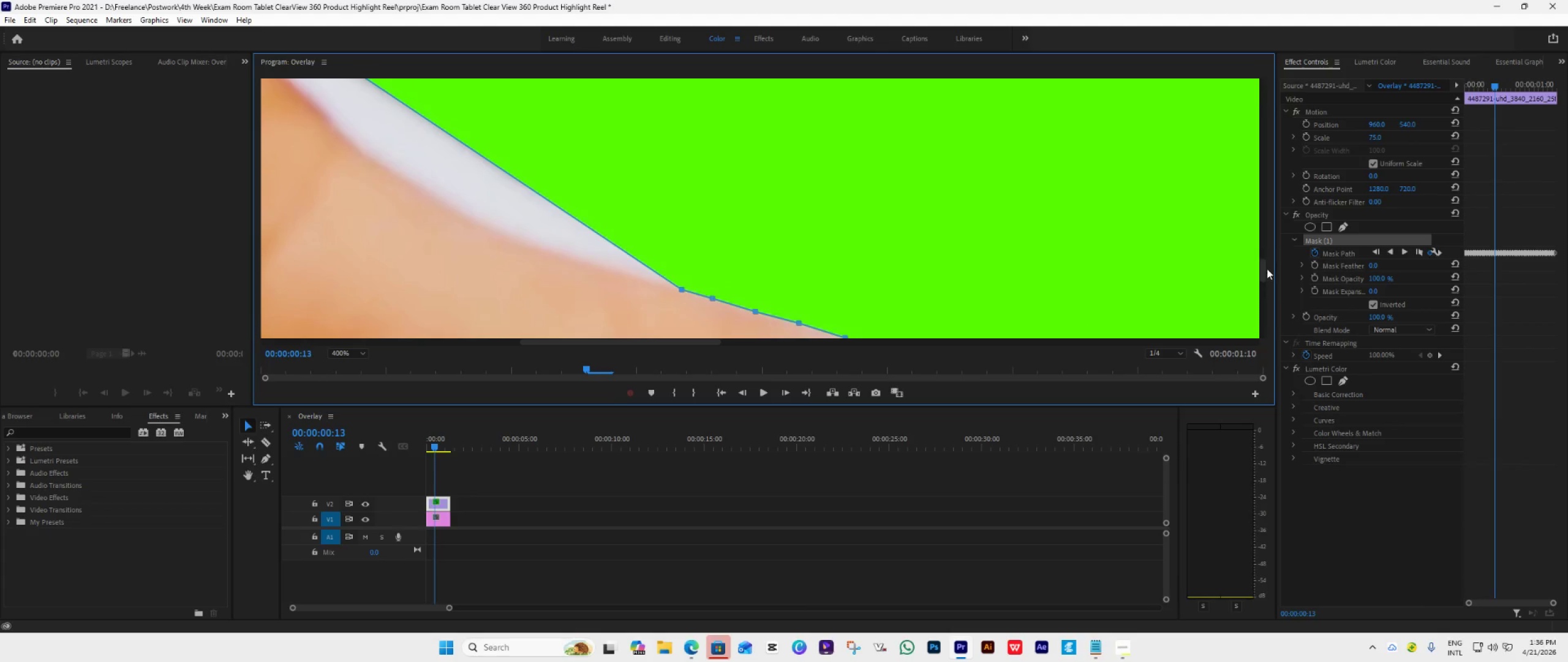 
left_click_drag(start_coordinate=[1264, 265], to_coordinate=[1265, 277])
 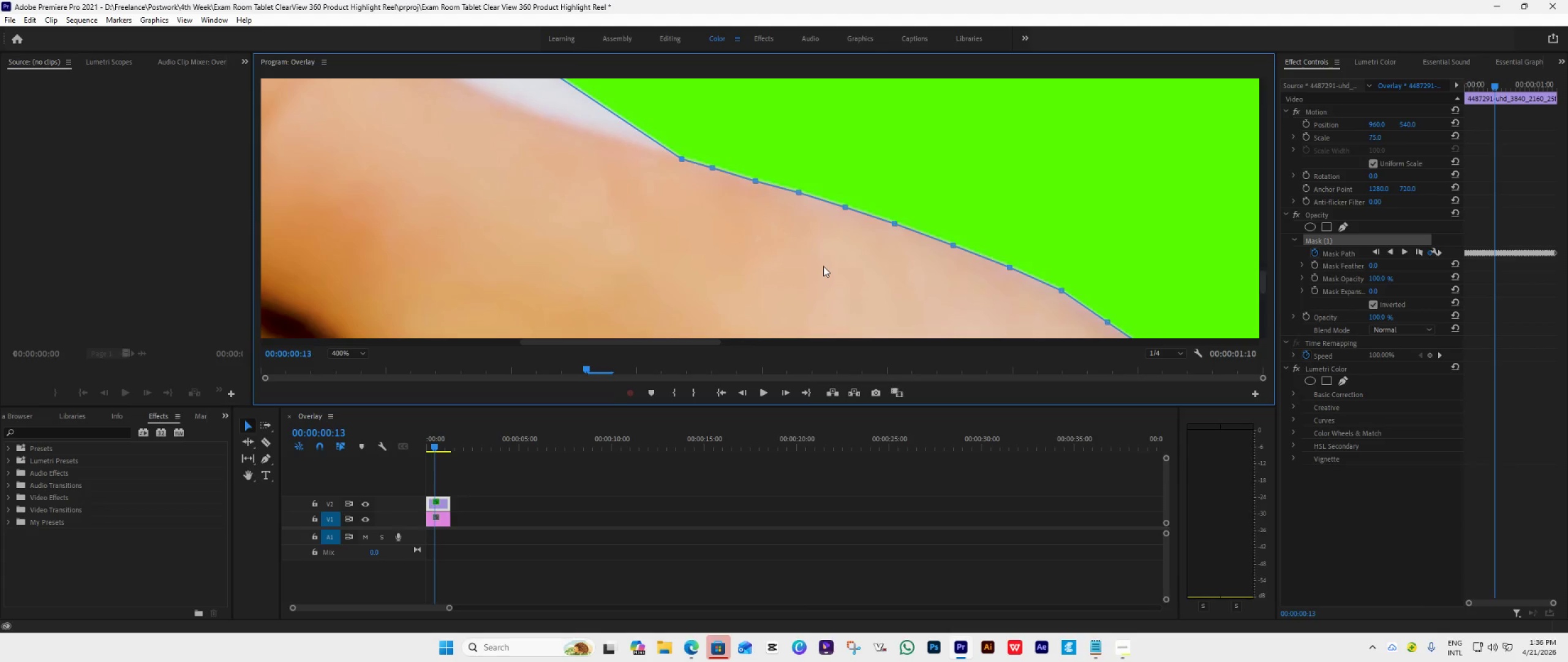 
scroll: coordinate [823, 266], scroll_direction: down, amount: 1.0
 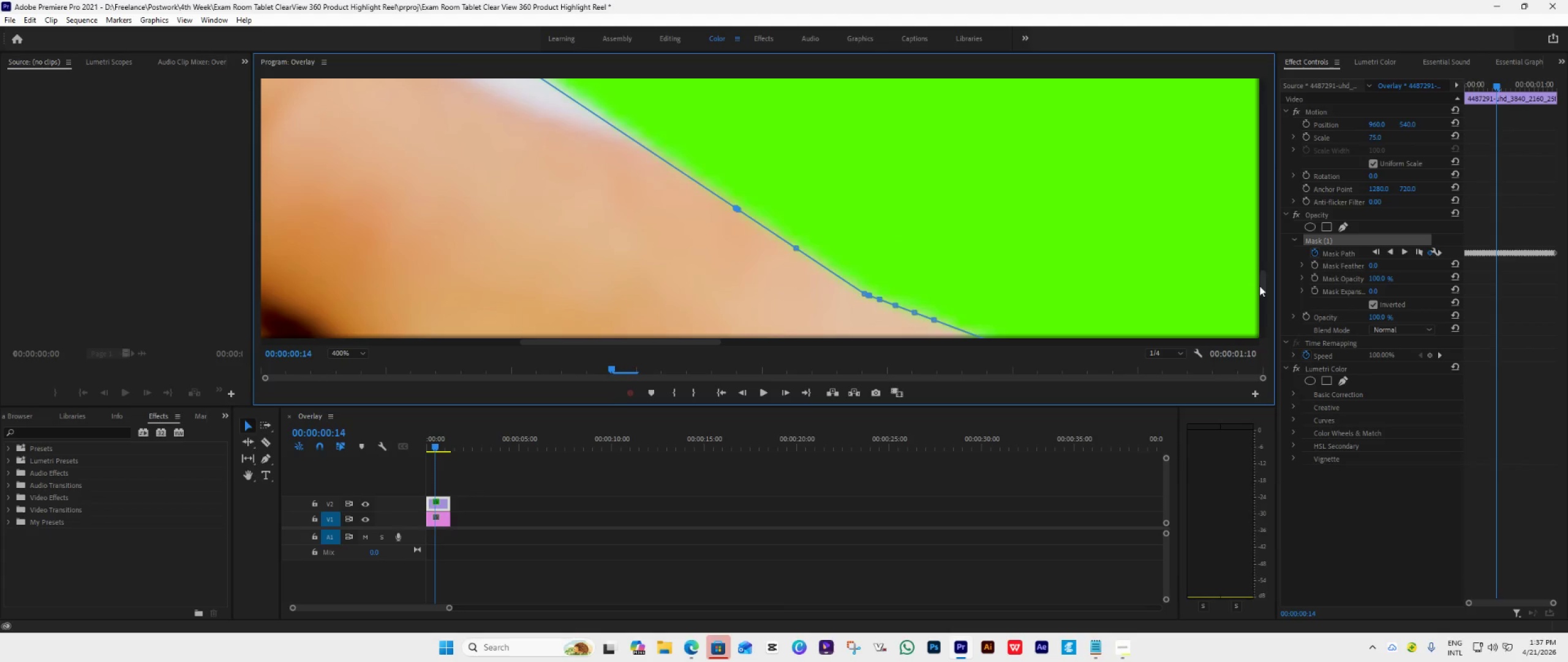 
left_click_drag(start_coordinate=[1261, 287], to_coordinate=[1261, 303])
 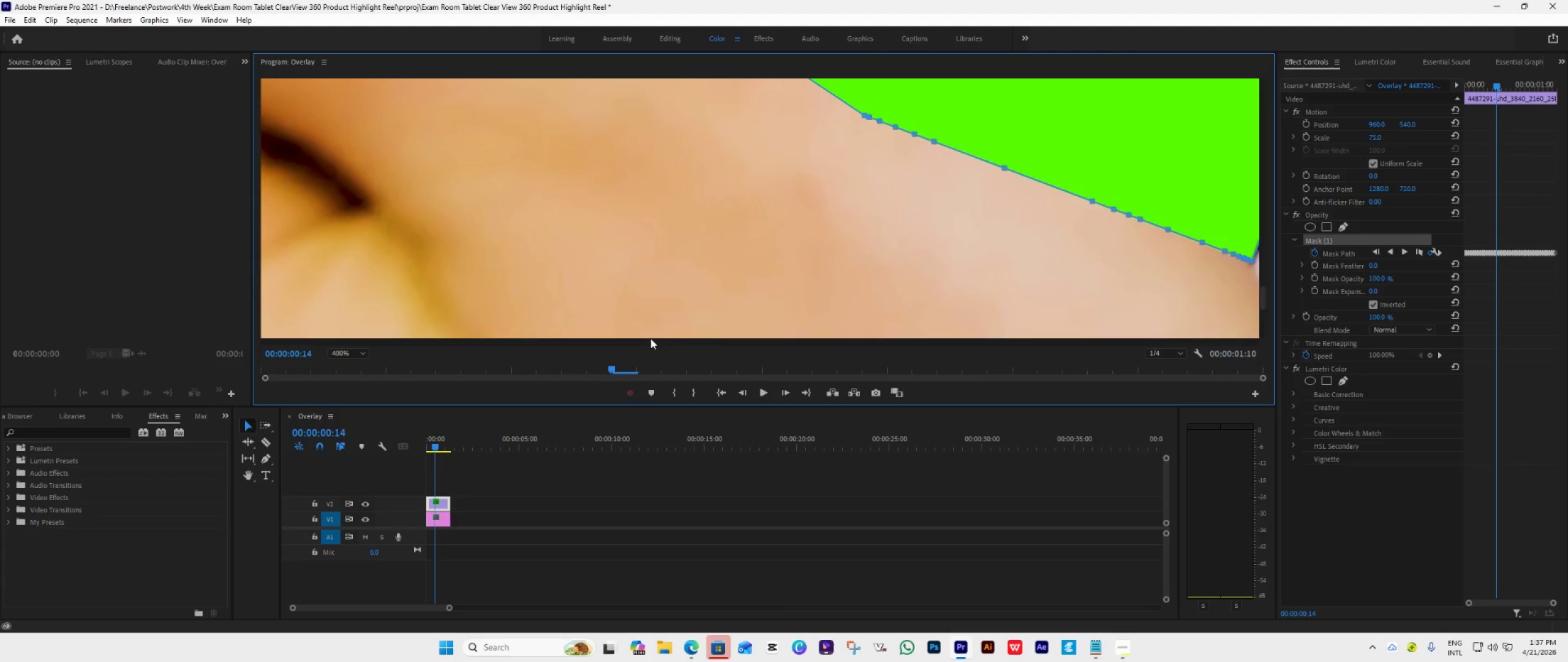 
left_click_drag(start_coordinate=[649, 341], to_coordinate=[699, 341])
 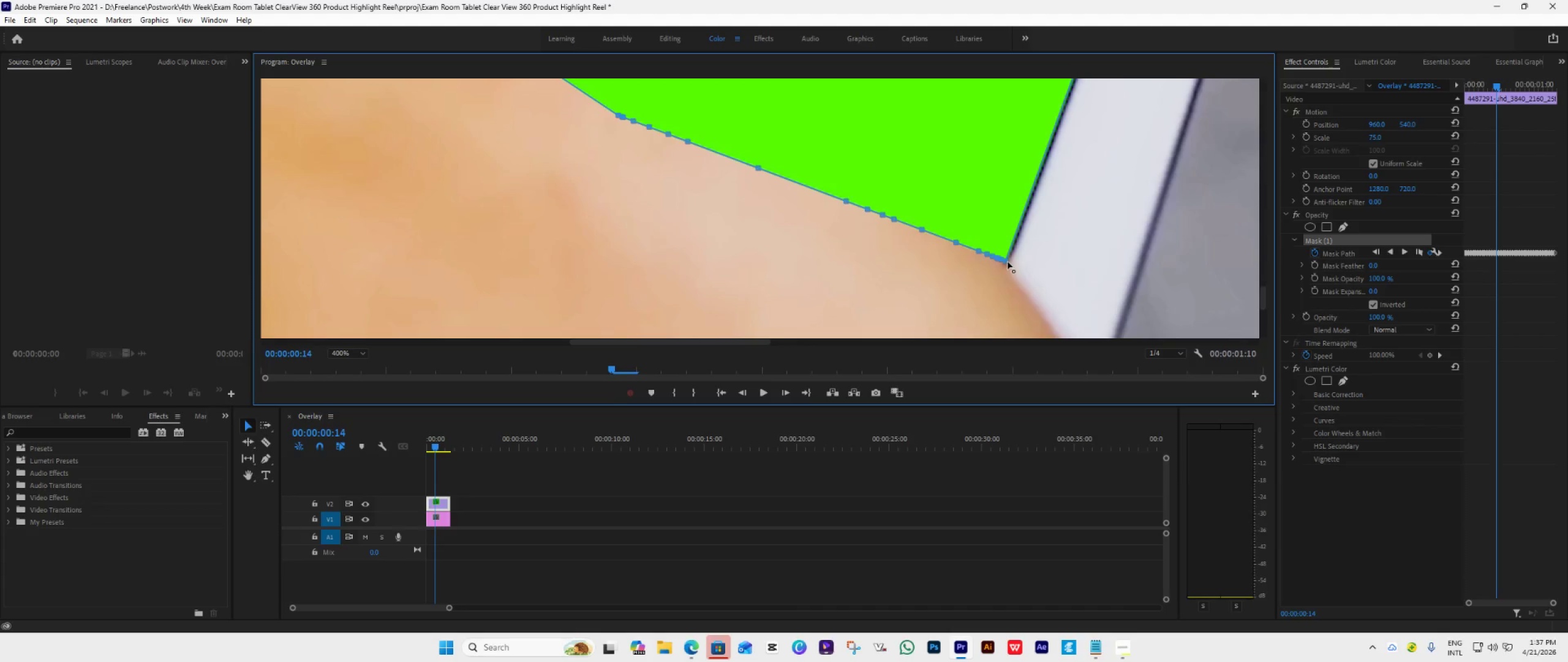 
left_click_drag(start_coordinate=[1007, 261], to_coordinate=[1011, 265])
 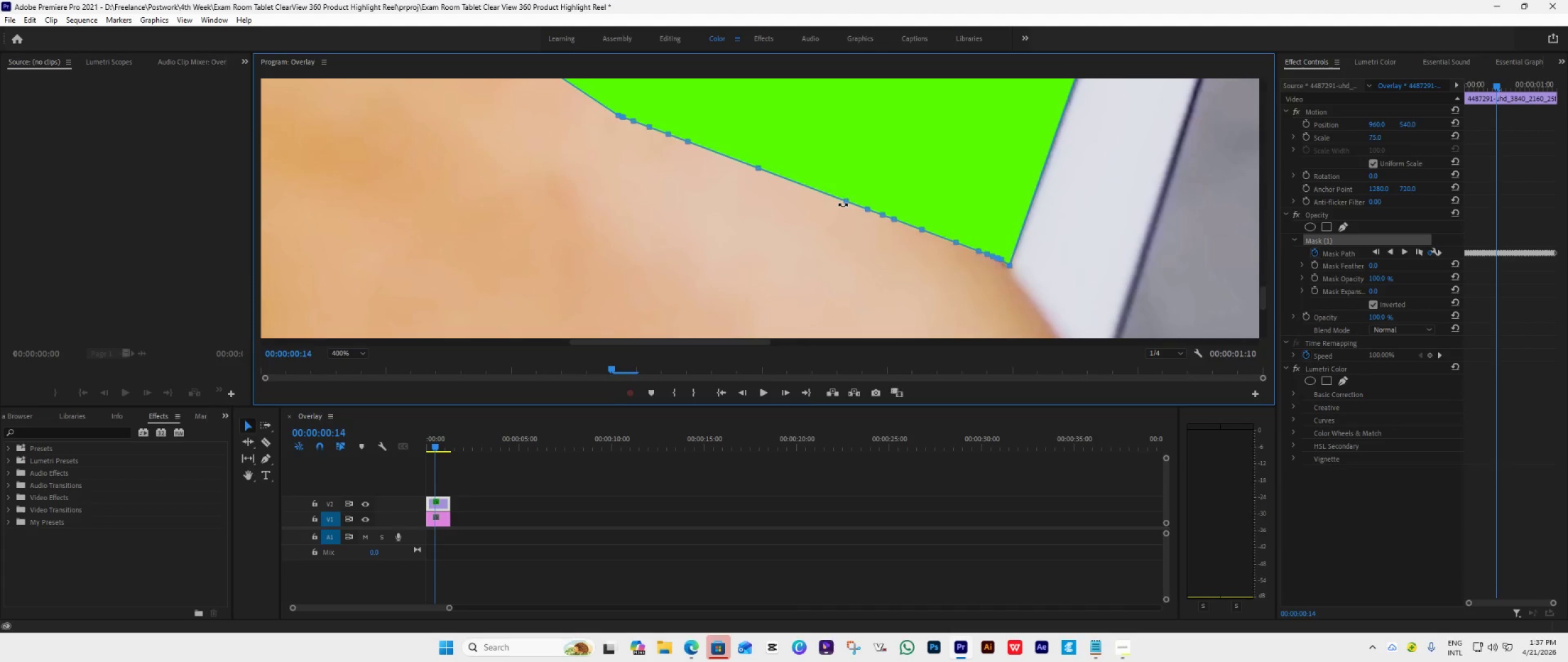 
left_click_drag(start_coordinate=[845, 200], to_coordinate=[852, 110])
 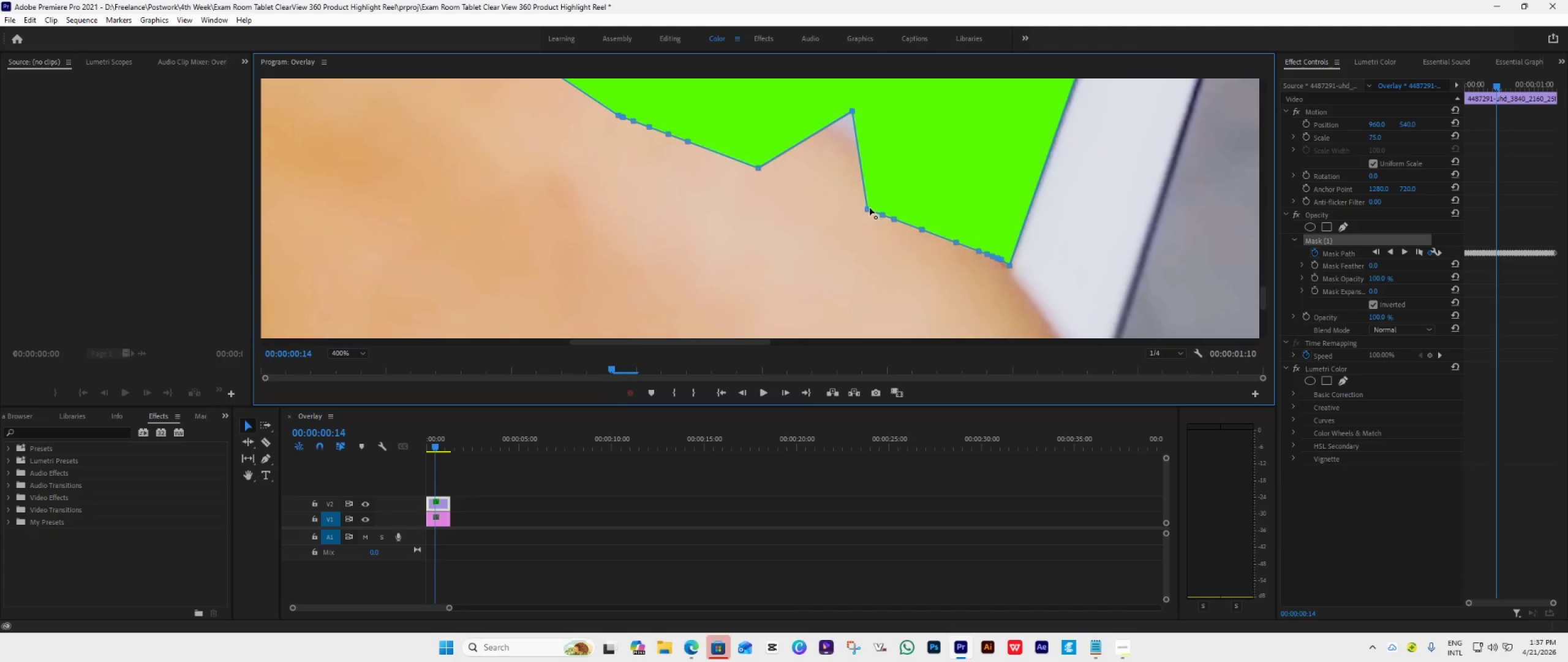 
left_click_drag(start_coordinate=[869, 208], to_coordinate=[889, 105])
 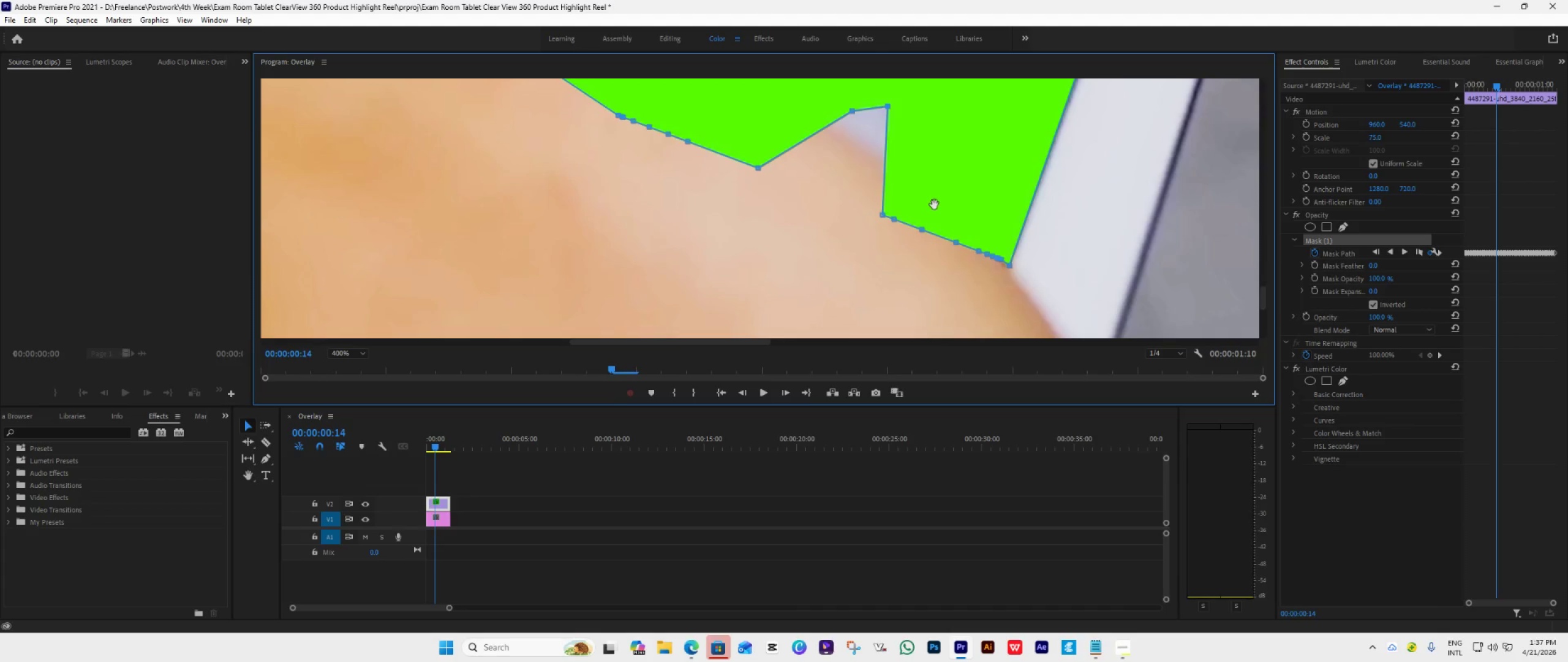 
key(Control+S)
 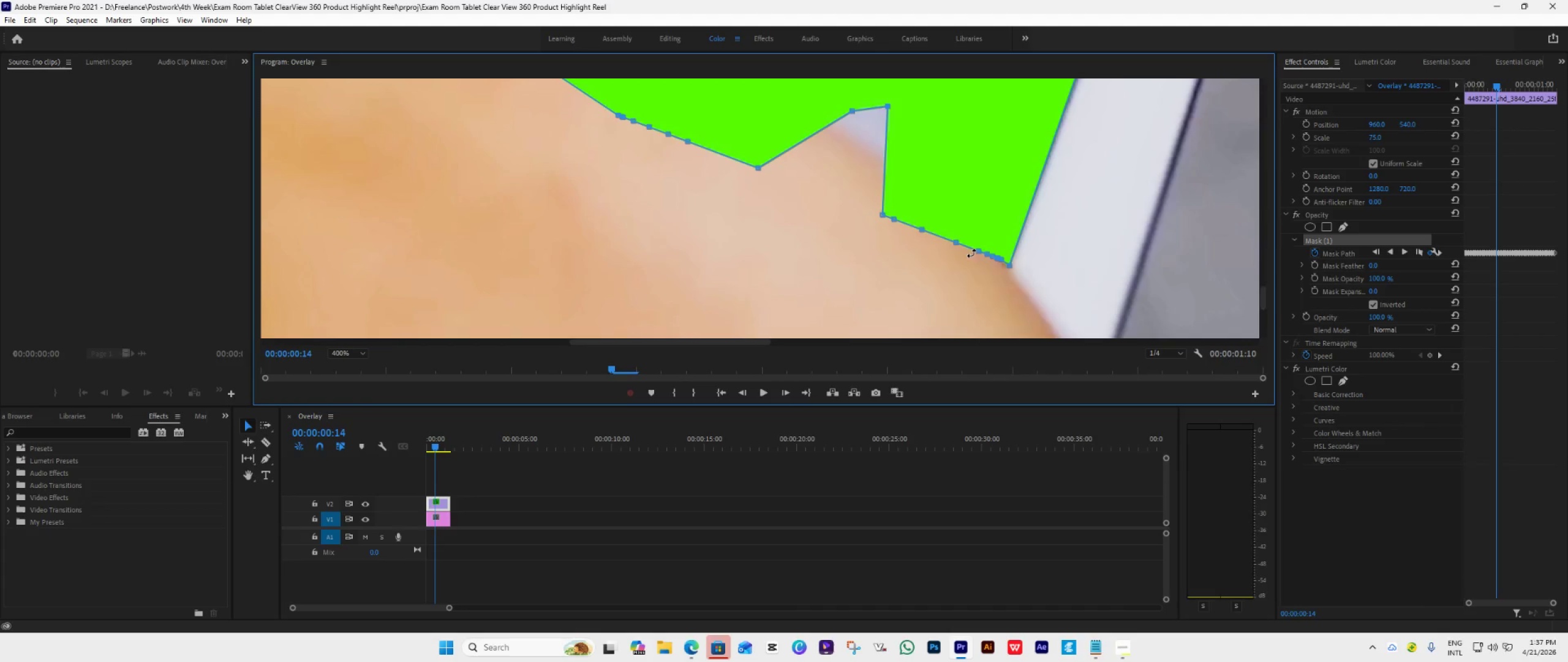 
left_click_drag(start_coordinate=[977, 249], to_coordinate=[954, 186])
 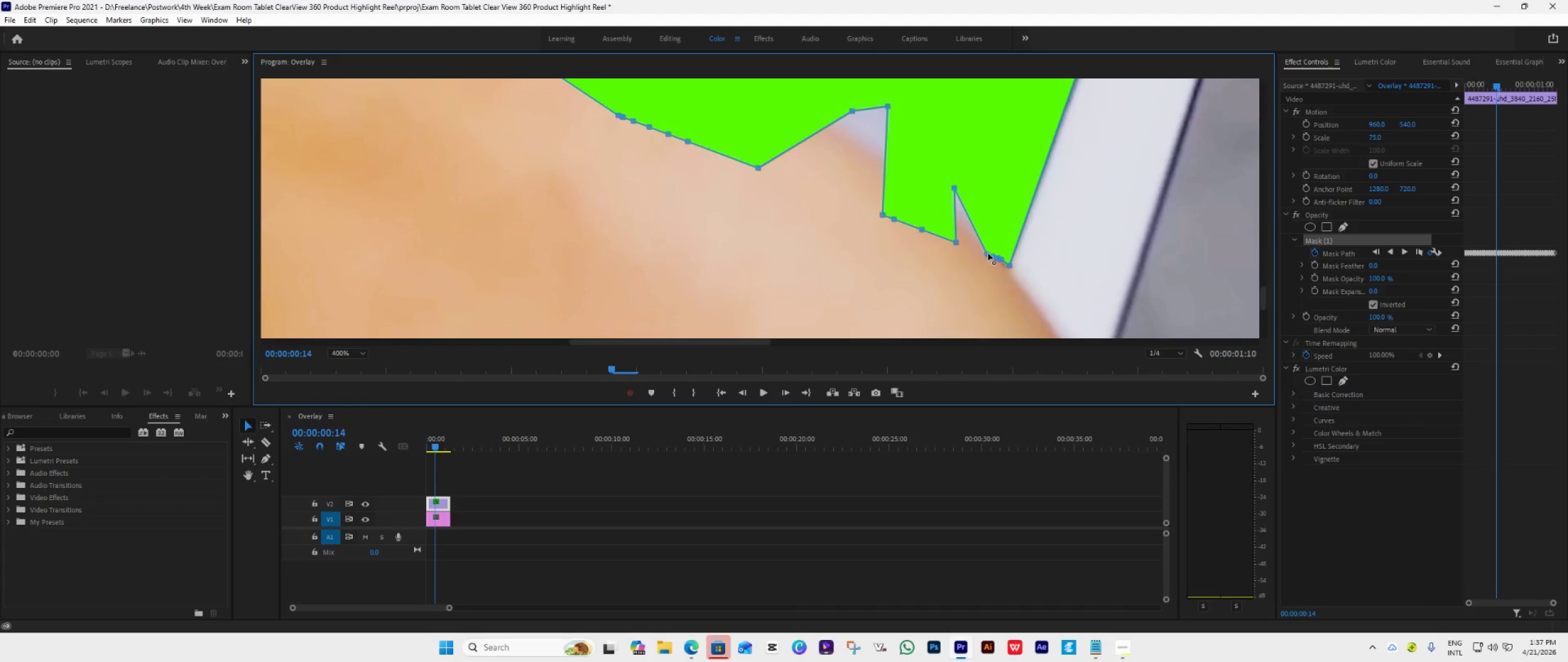 
left_click_drag(start_coordinate=[988, 254], to_coordinate=[968, 183])
 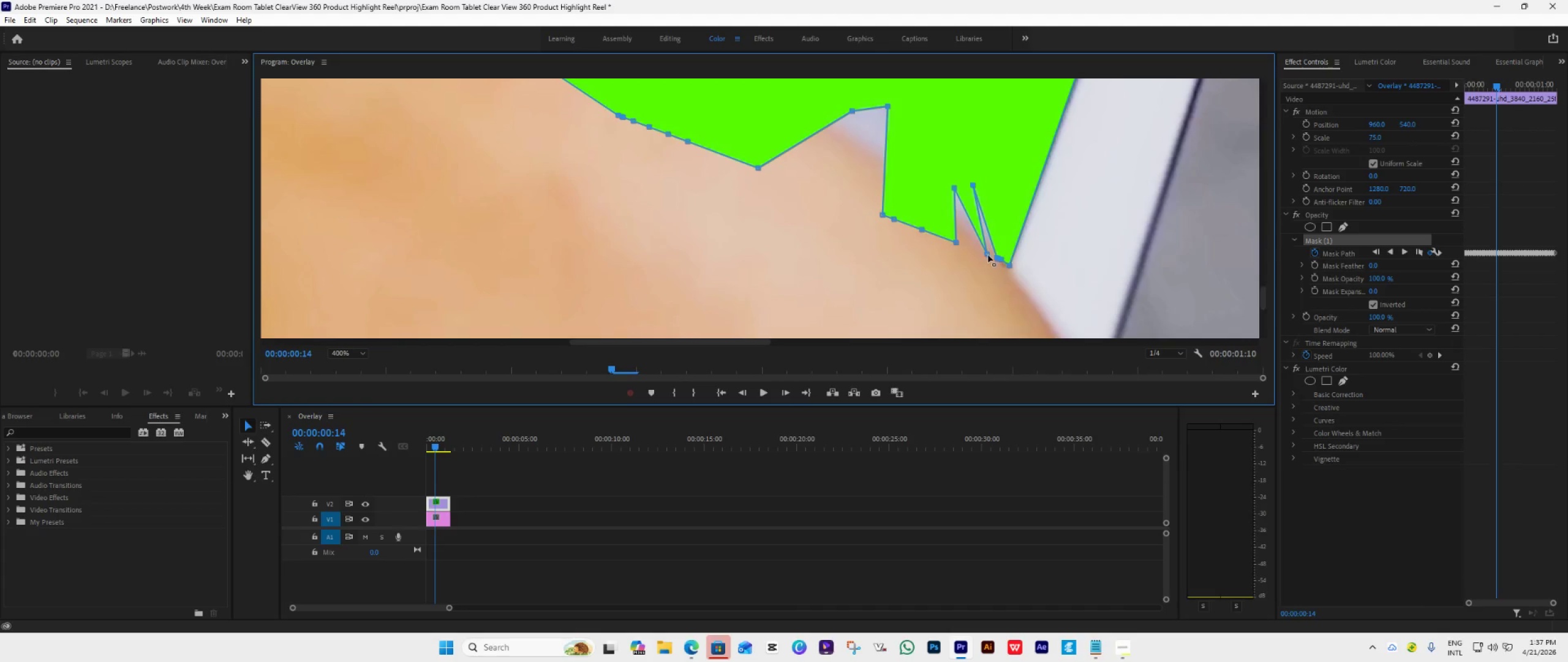 
left_click([989, 255])
 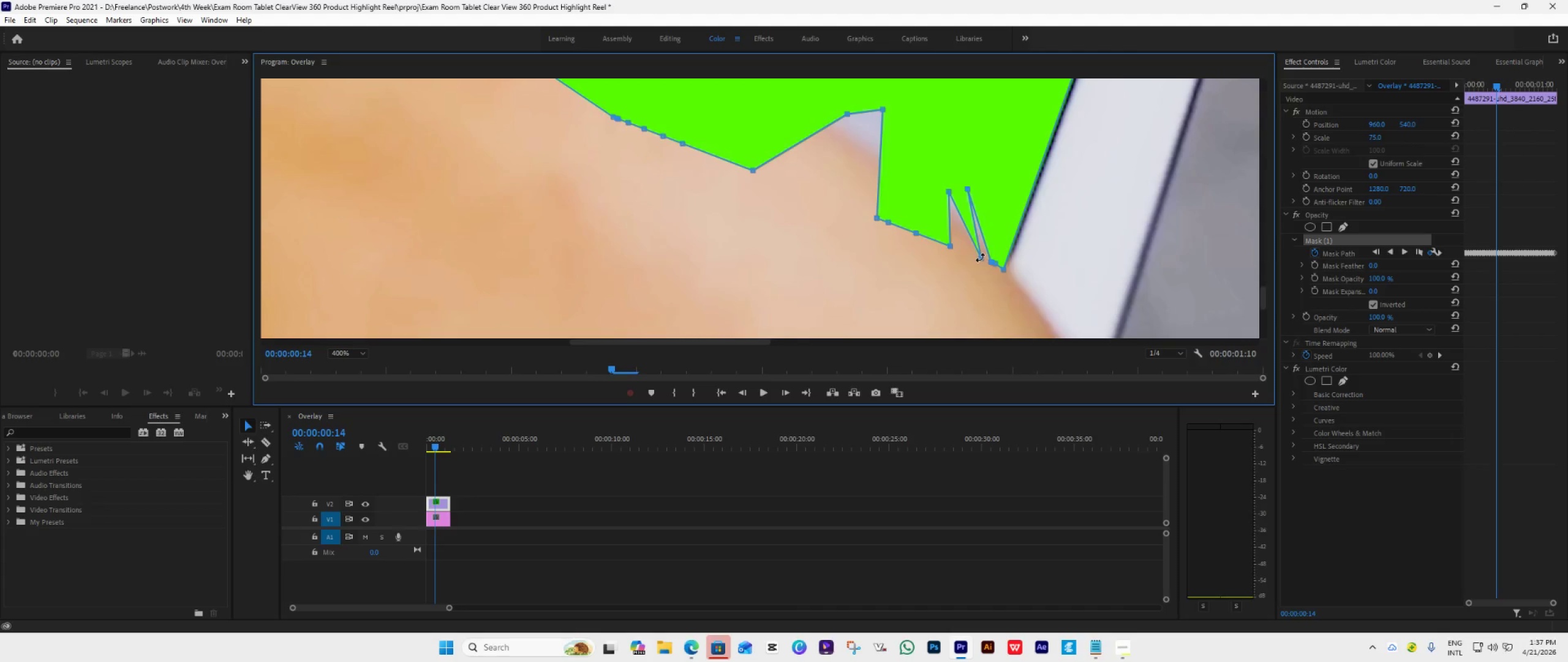 
key(Control+Z)
 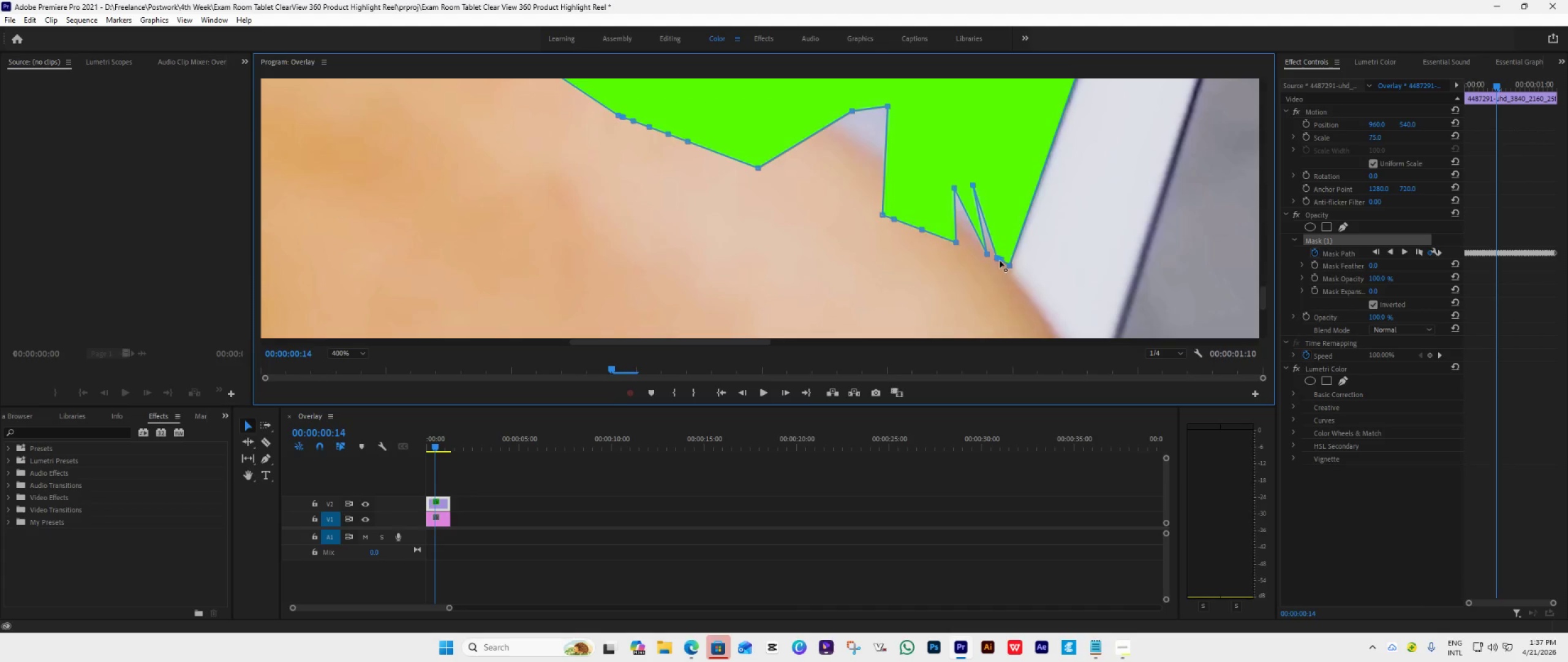 
left_click_drag(start_coordinate=[1003, 260], to_coordinate=[1005, 180])
 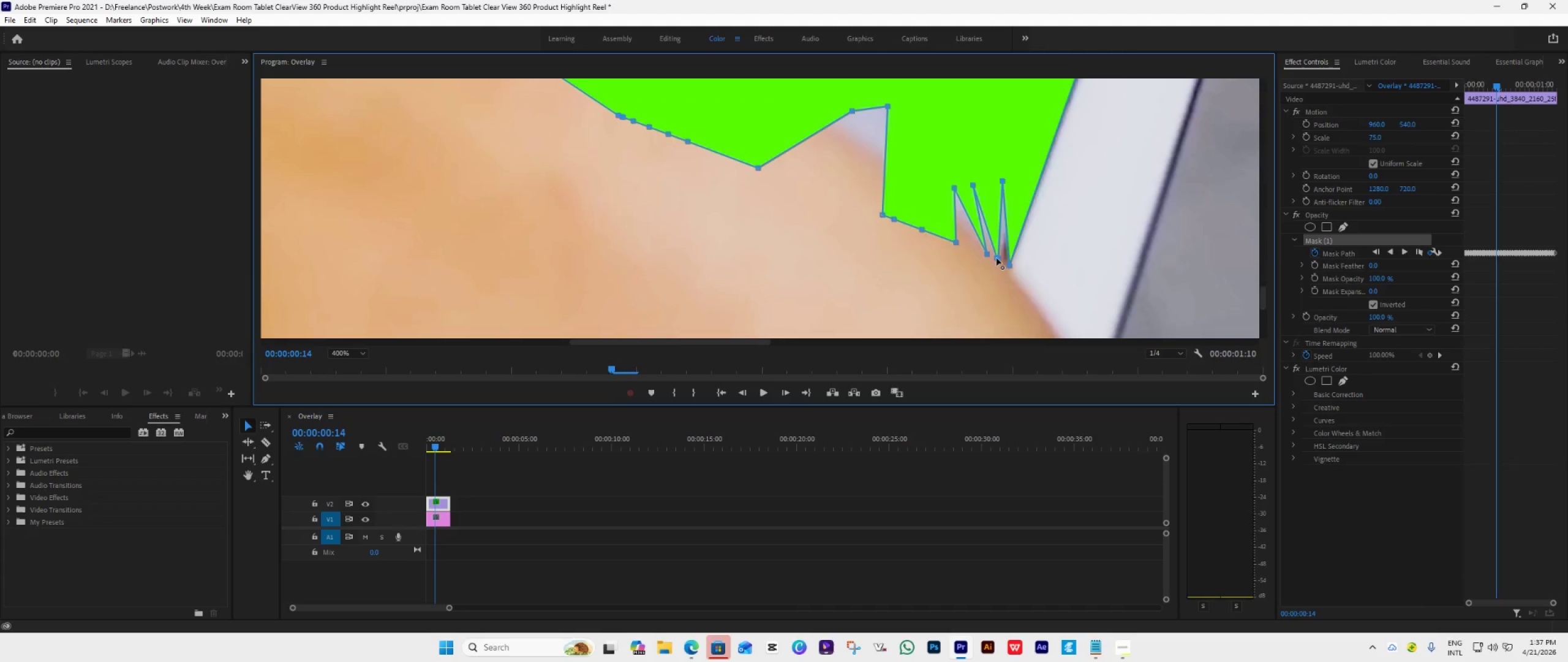 
left_click_drag(start_coordinate=[997, 258], to_coordinate=[983, 192])
 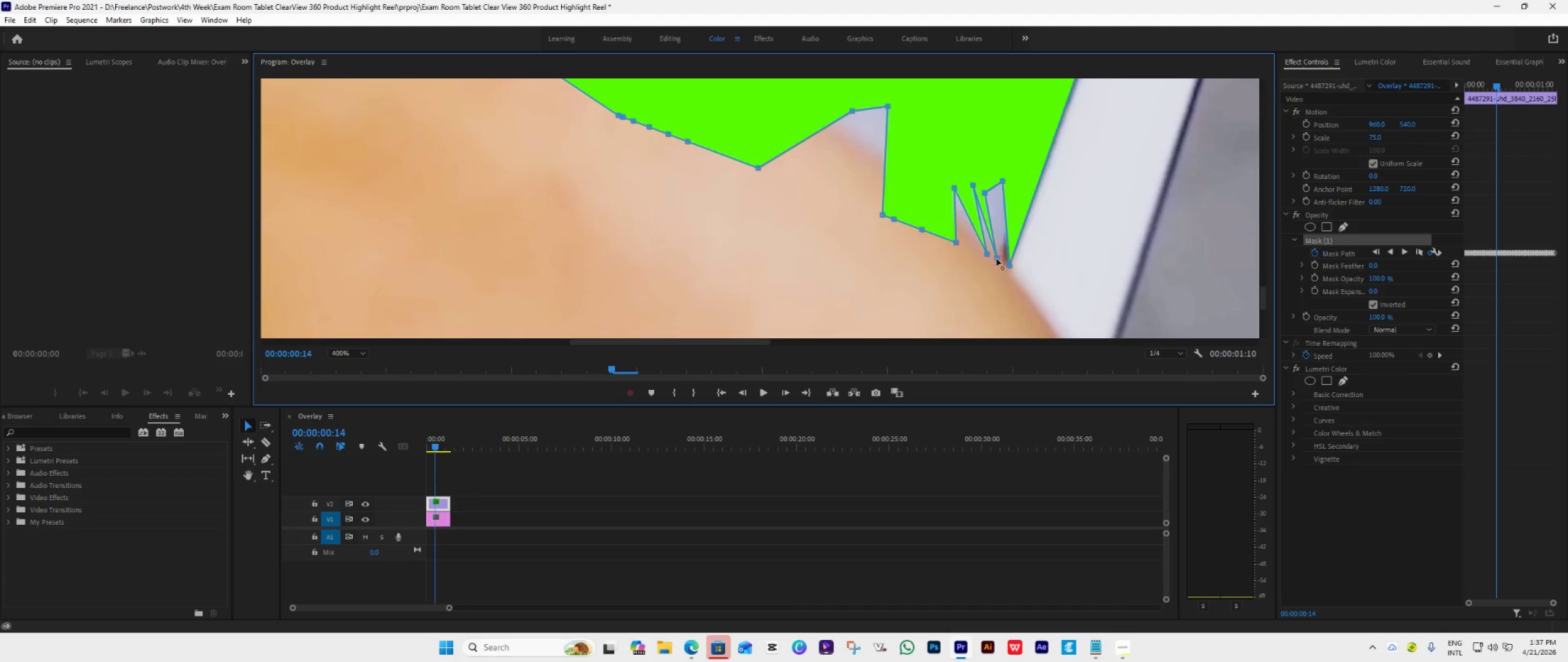 
left_click_drag(start_coordinate=[995, 258], to_coordinate=[959, 107])
 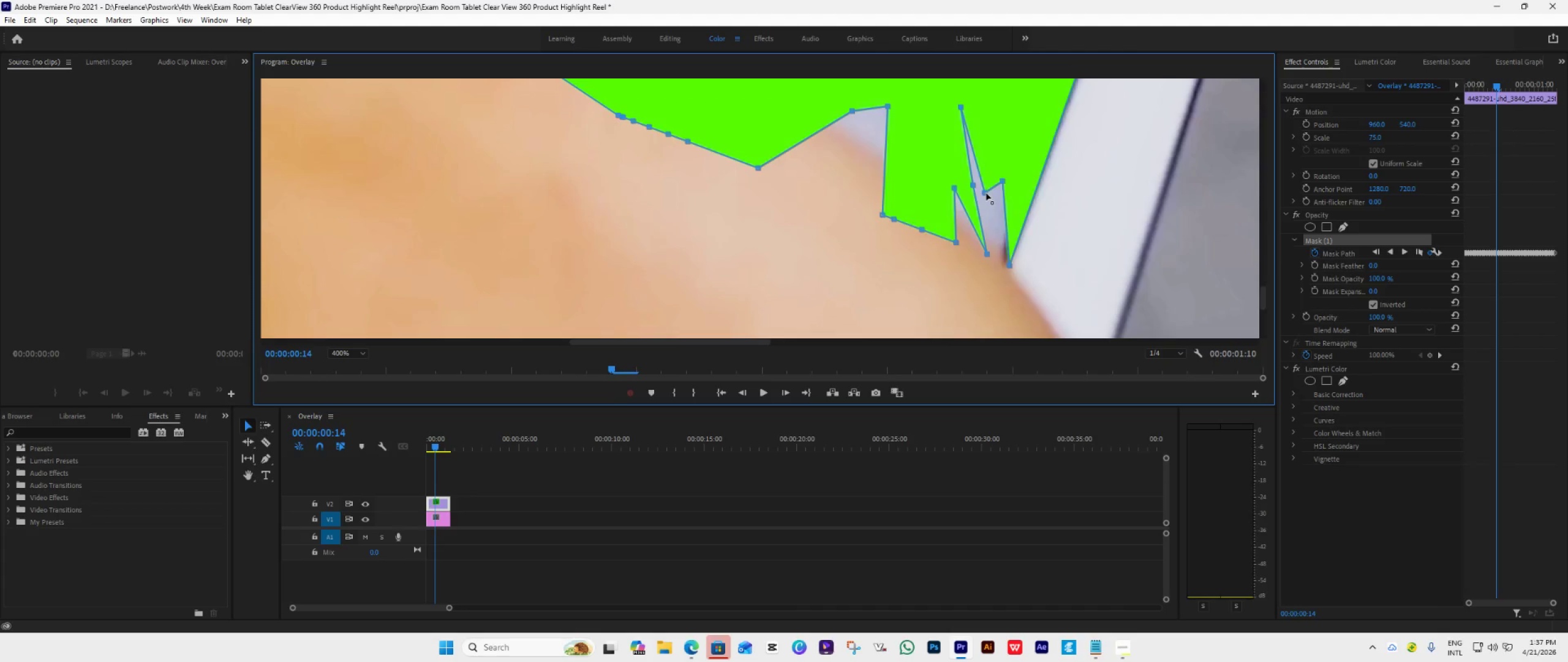 
left_click_drag(start_coordinate=[985, 192], to_coordinate=[995, 101])
 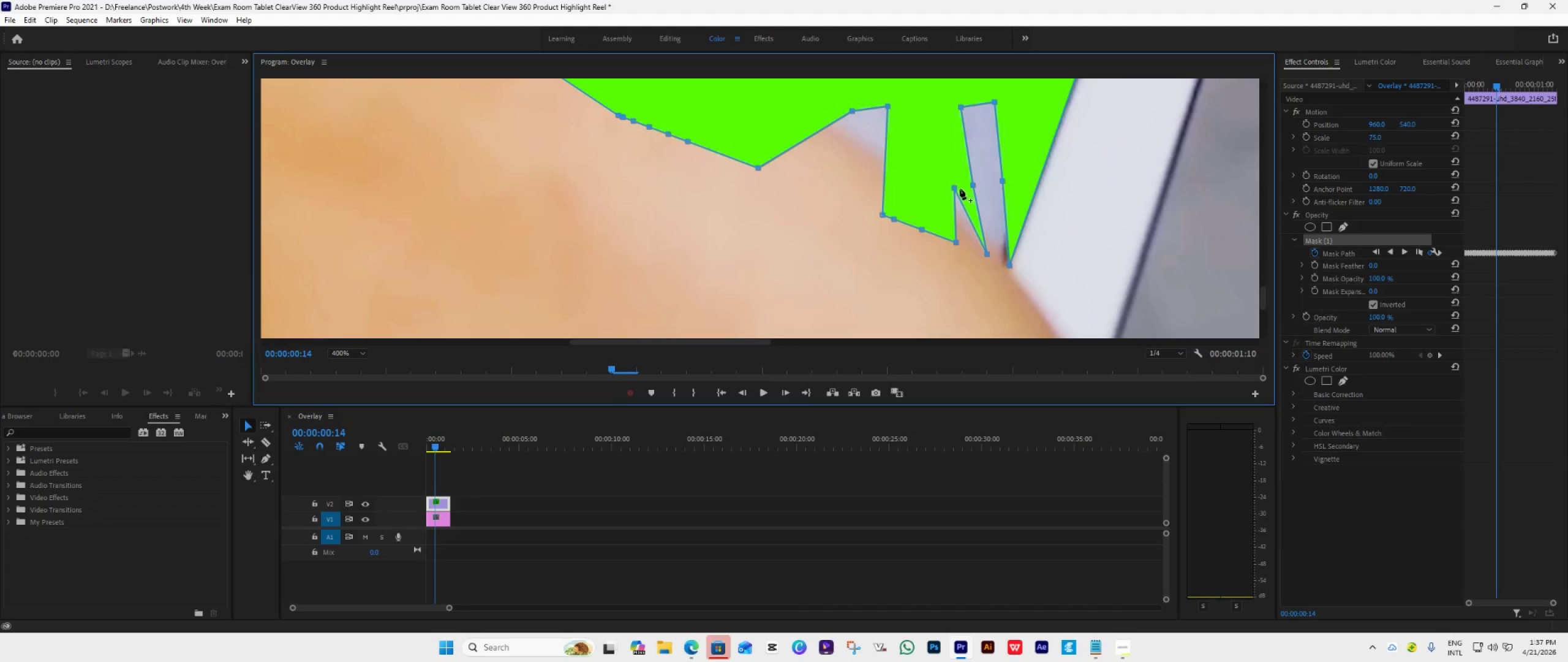 
left_click_drag(start_coordinate=[954, 188], to_coordinate=[910, 146])
 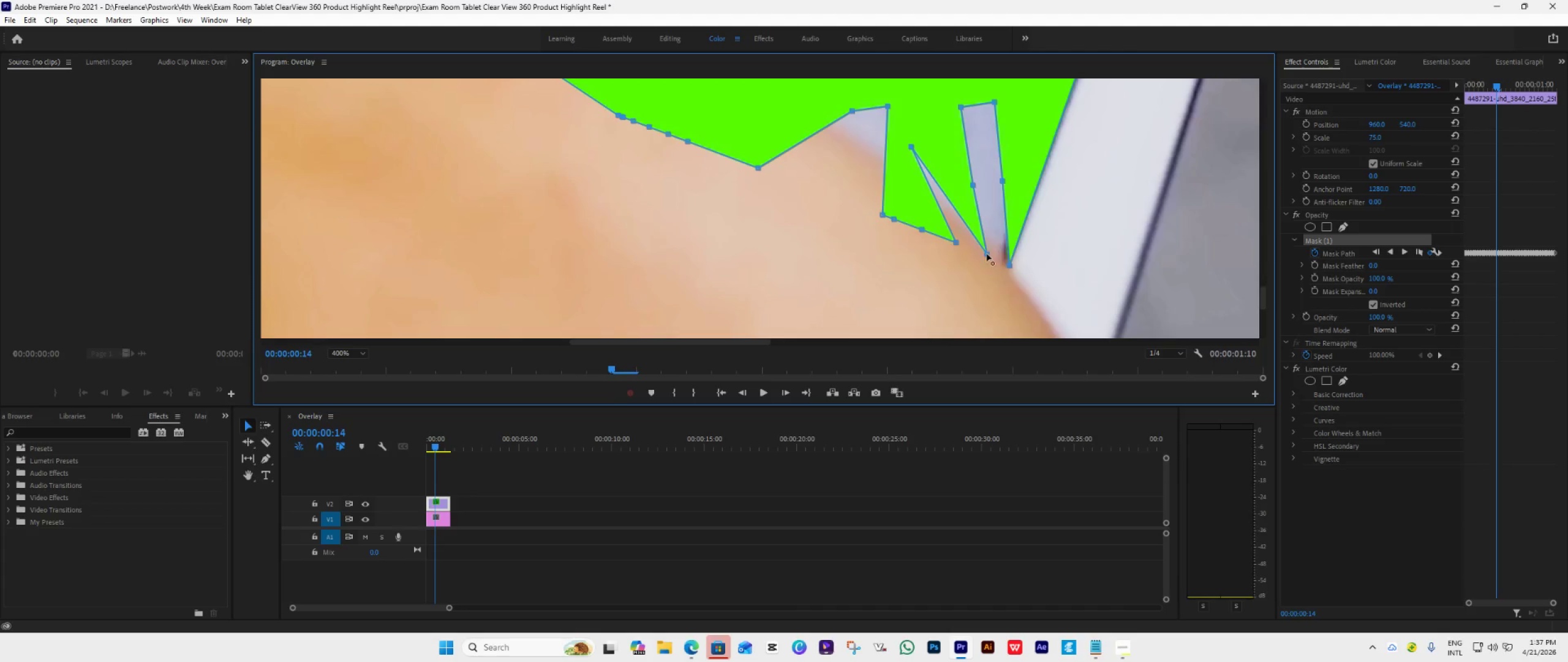 
left_click_drag(start_coordinate=[986, 252], to_coordinate=[908, 101])
 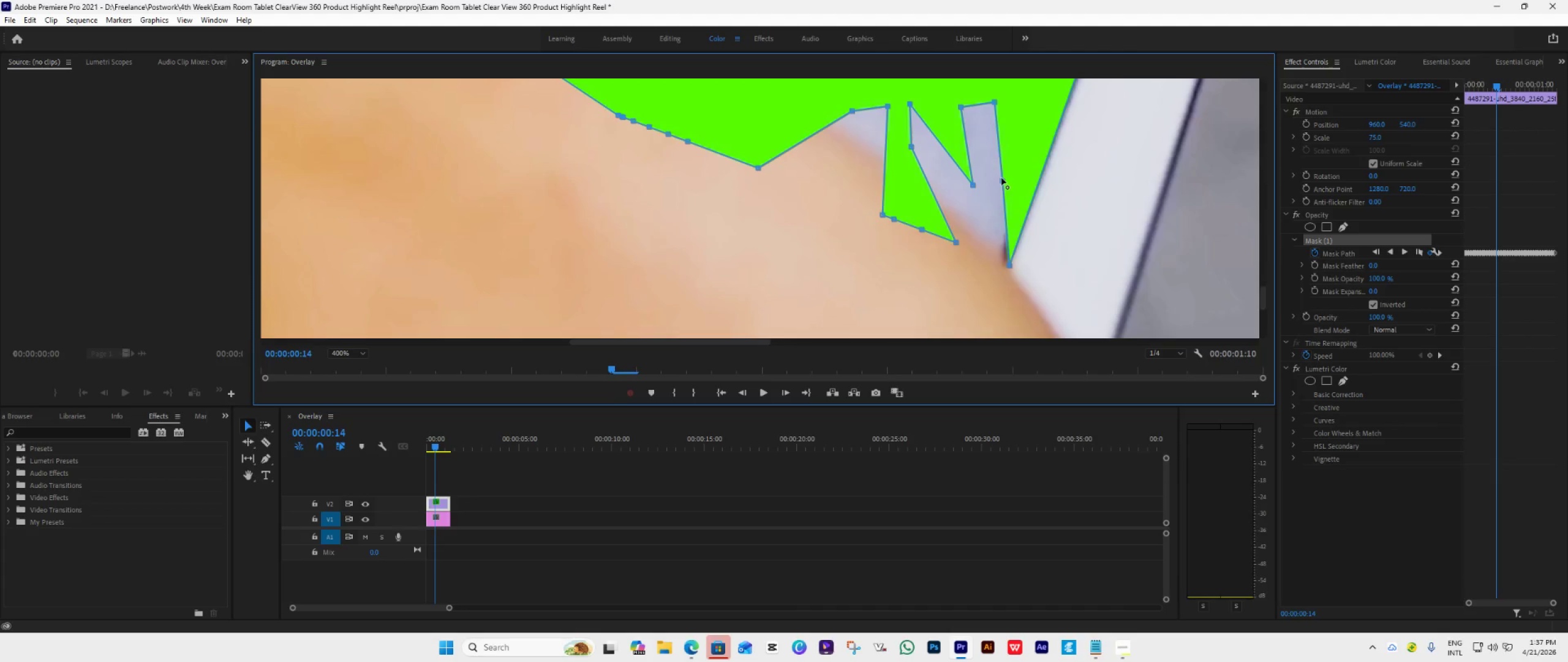 
left_click_drag(start_coordinate=[1002, 182], to_coordinate=[995, 256])
 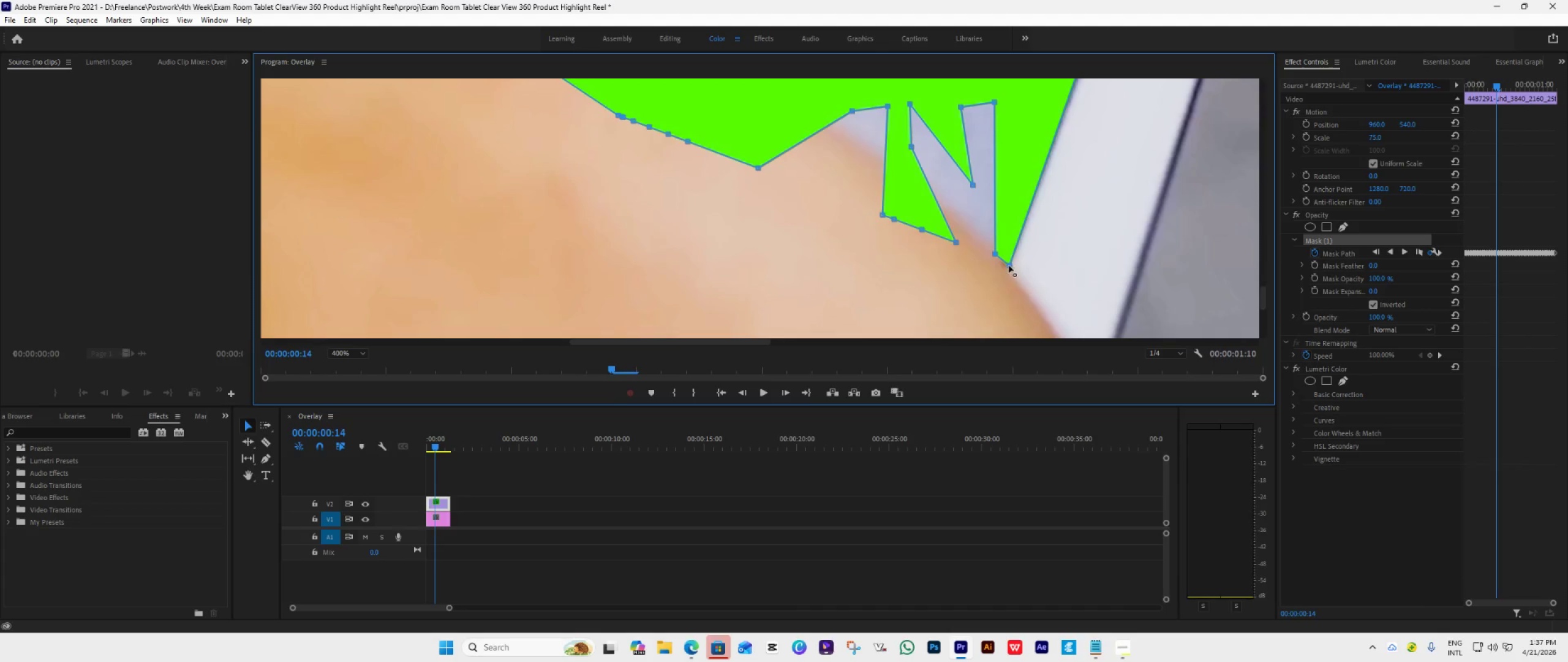 
left_click_drag(start_coordinate=[1009, 265], to_coordinate=[1008, 269])
 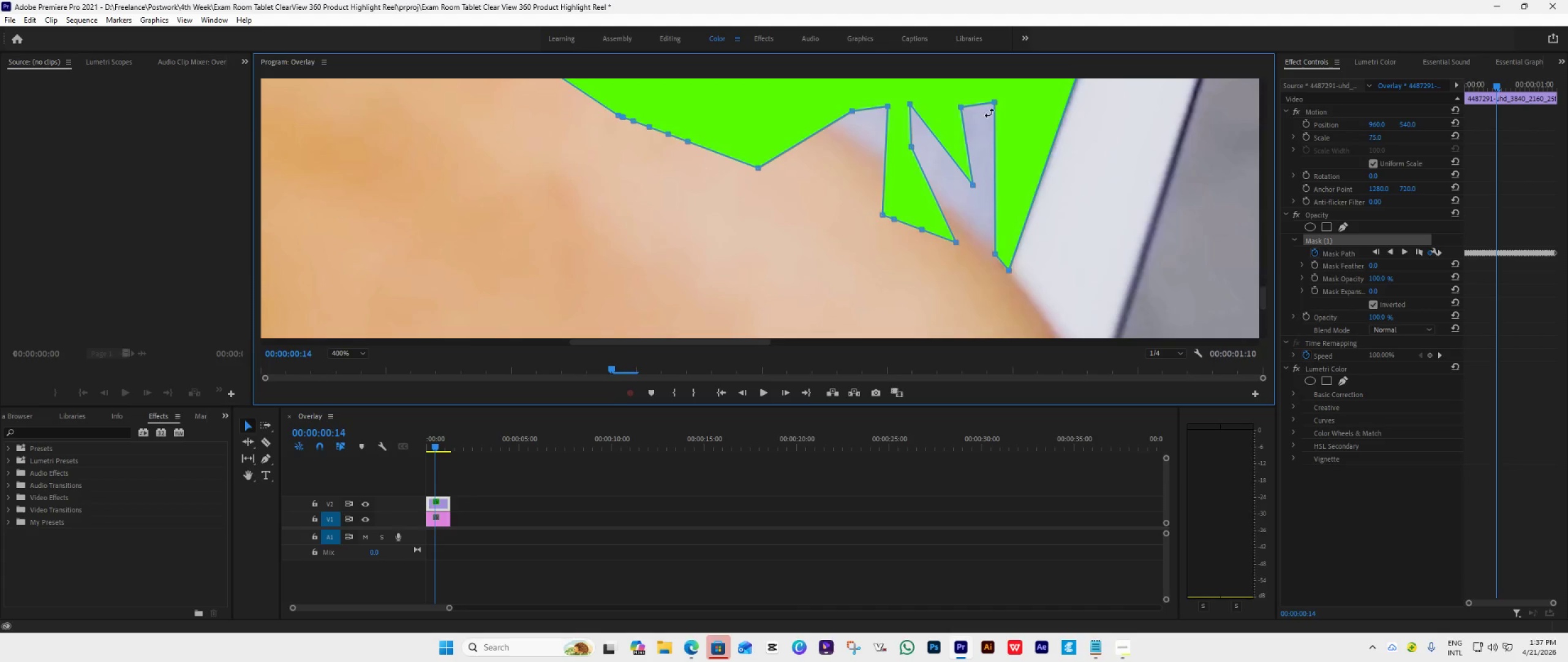 
left_click_drag(start_coordinate=[995, 102], to_coordinate=[979, 239])
 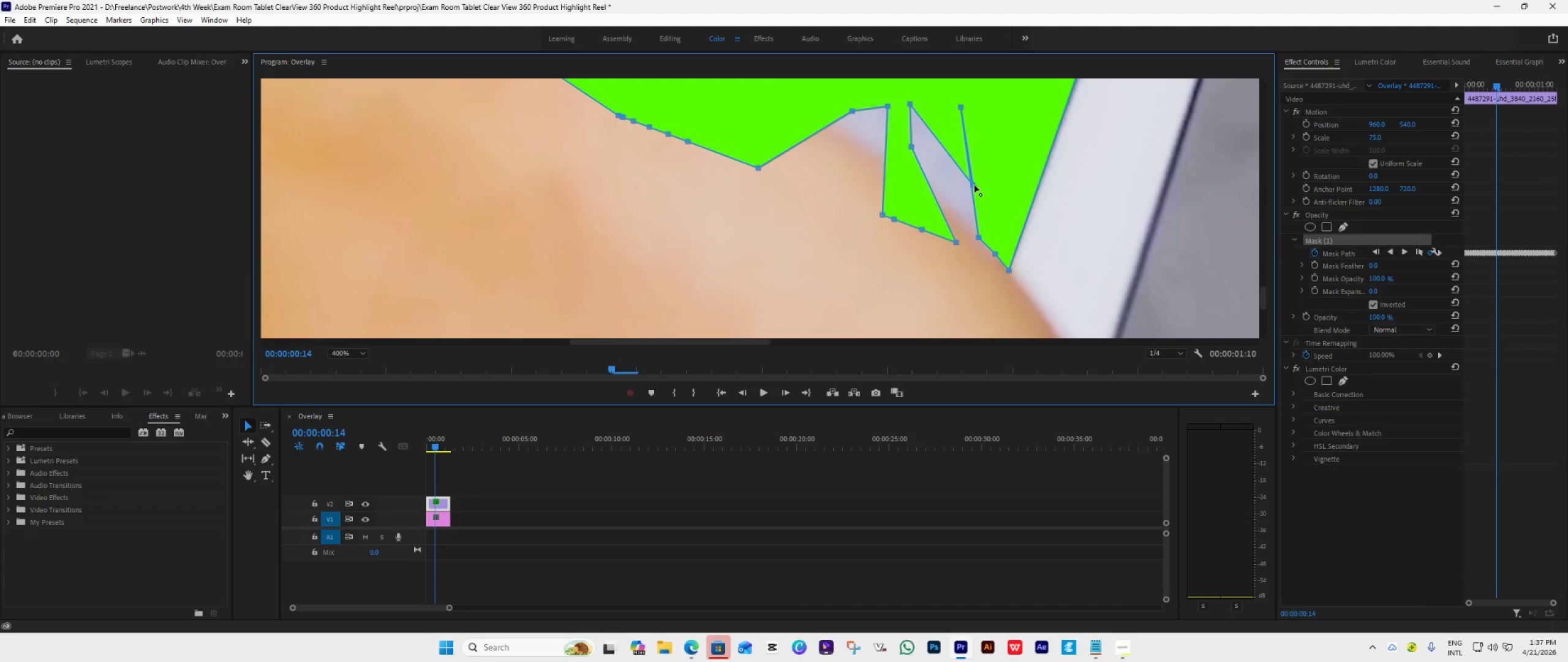 
left_click_drag(start_coordinate=[974, 185], to_coordinate=[940, 150])
 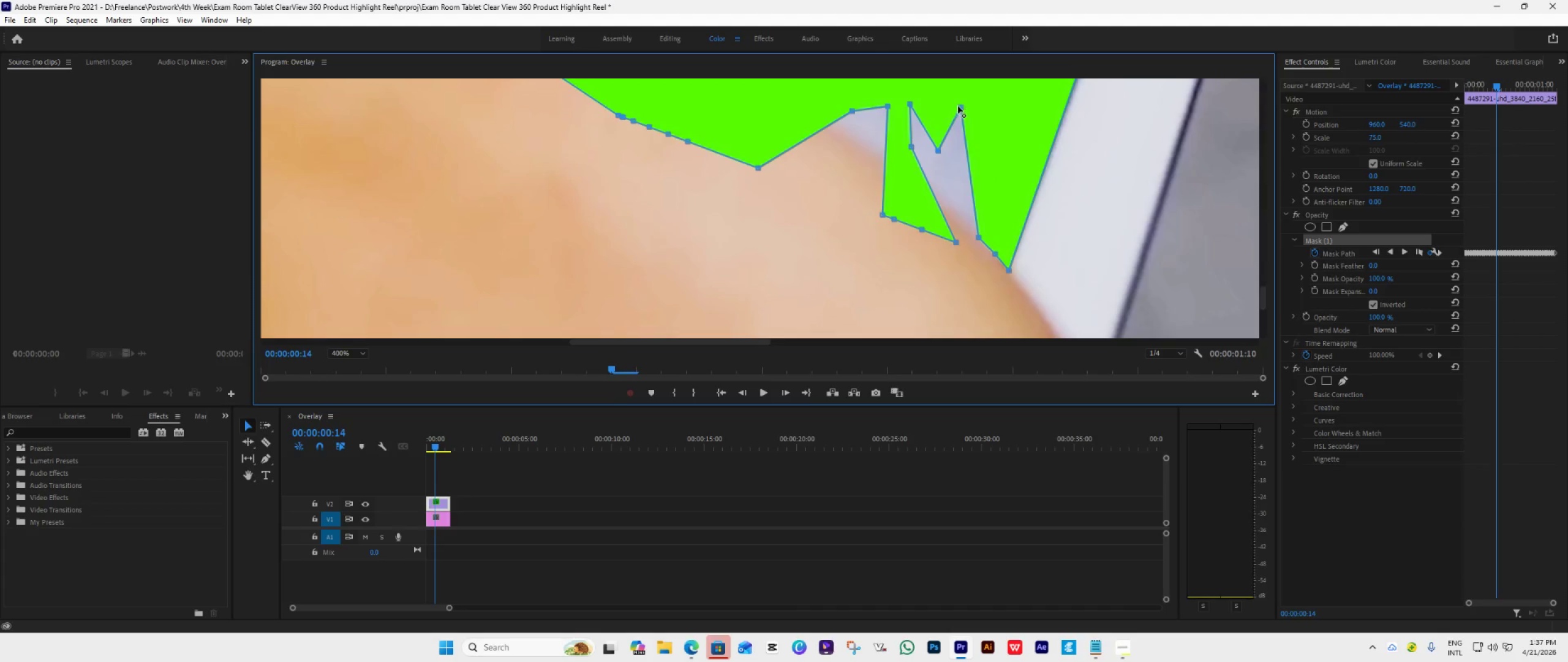 
left_click_drag(start_coordinate=[962, 106], to_coordinate=[962, 219])
 